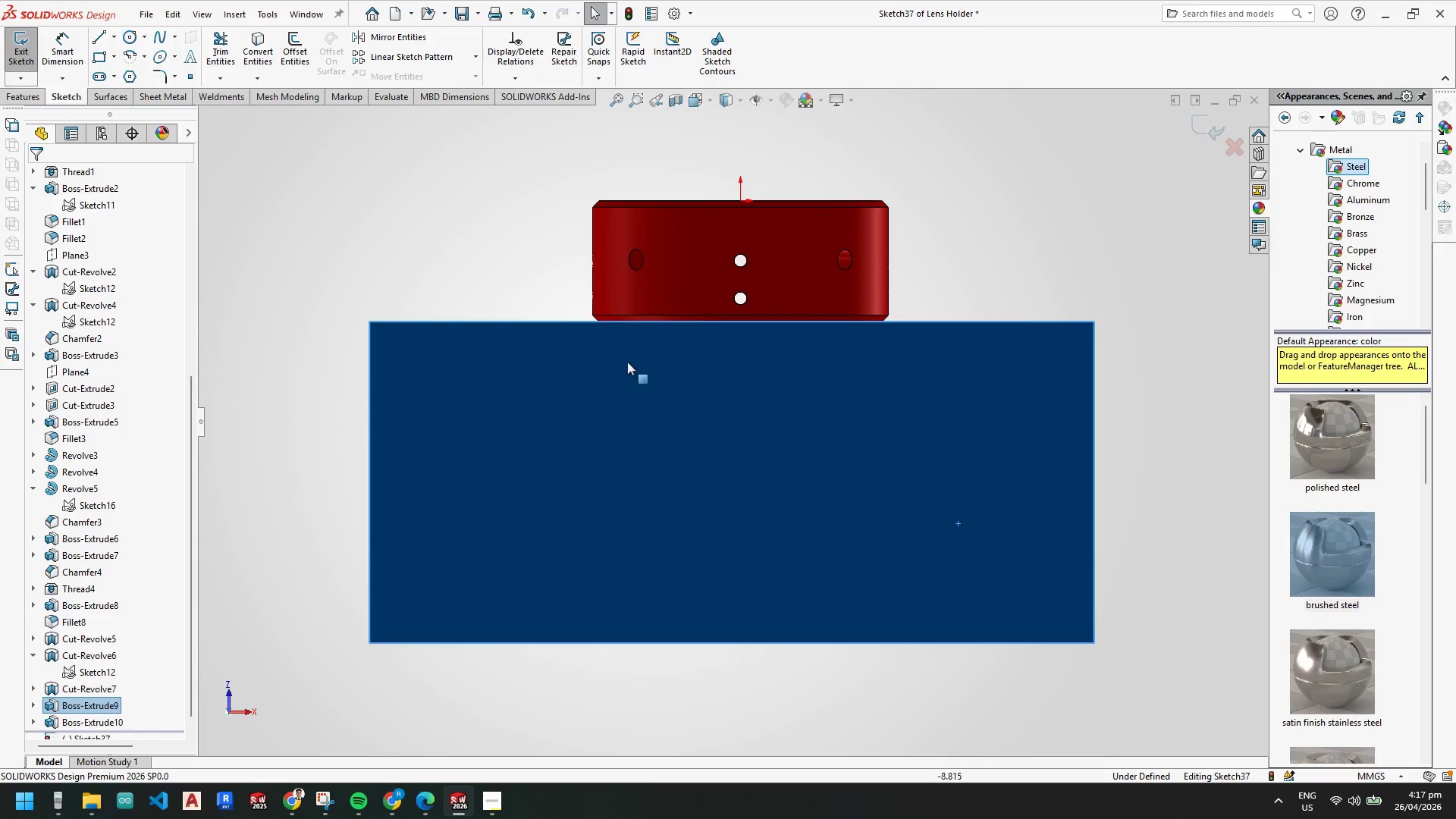 
key(Escape)
 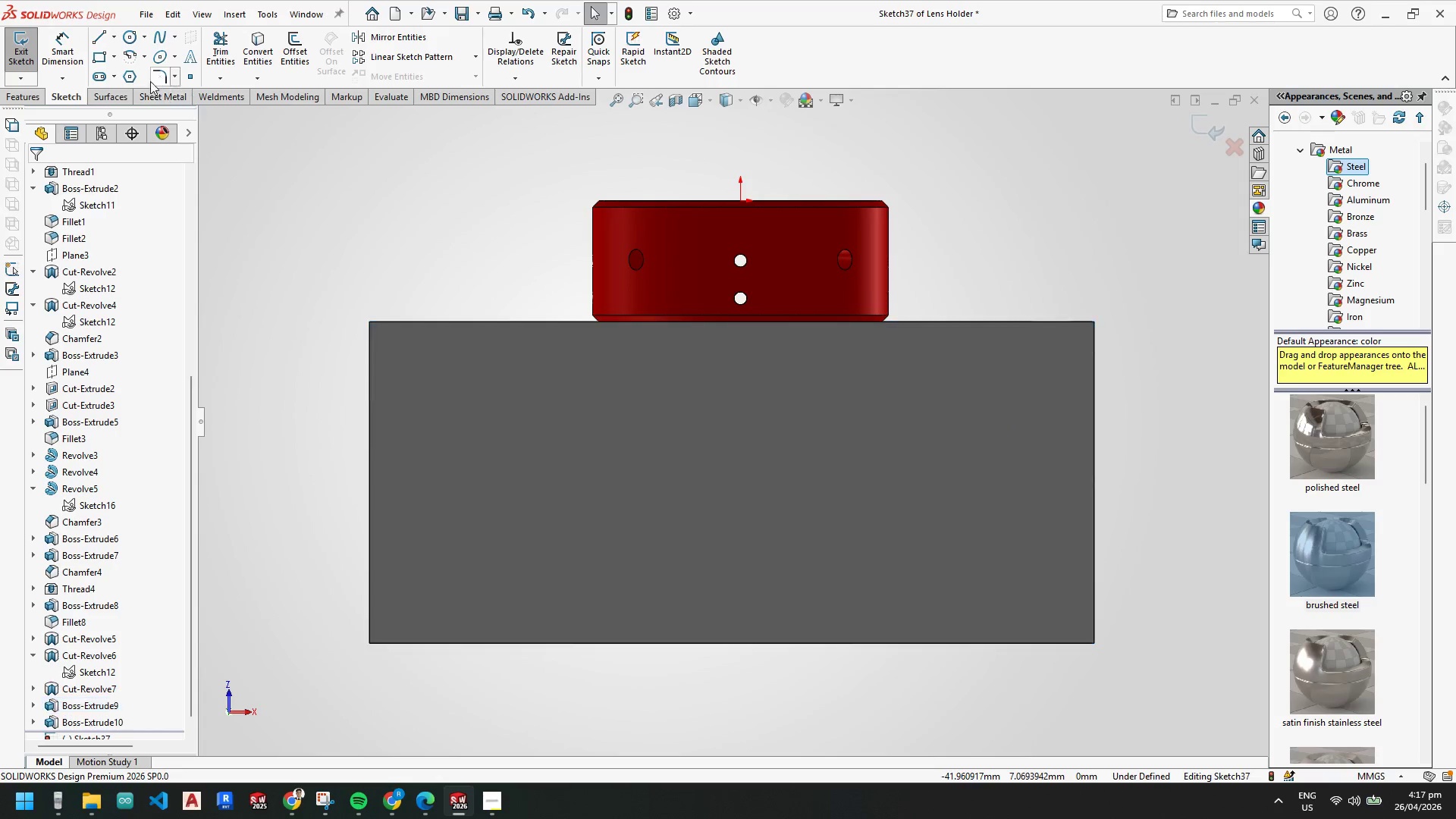 
key(Escape)
 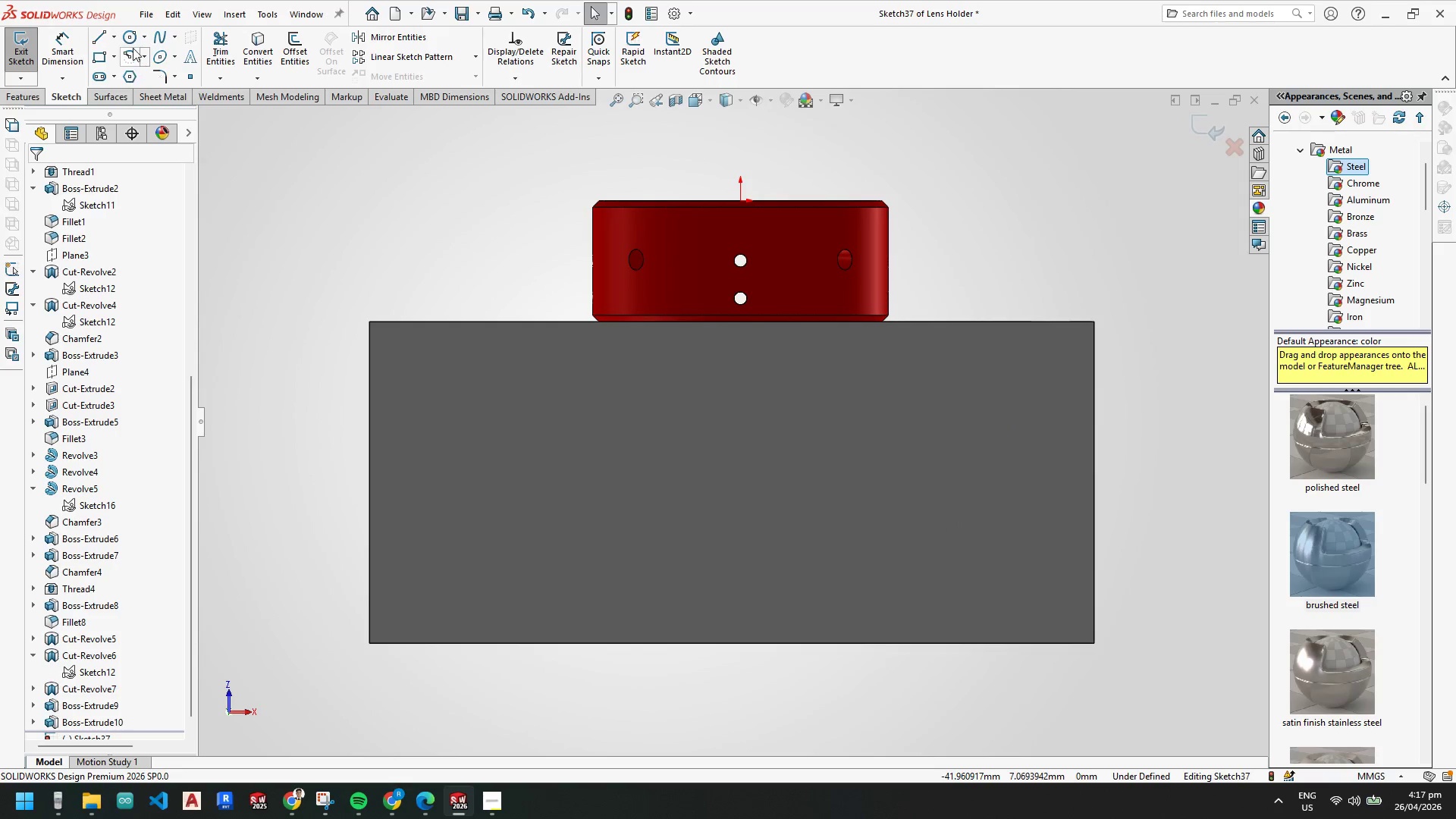 
key(Escape)
 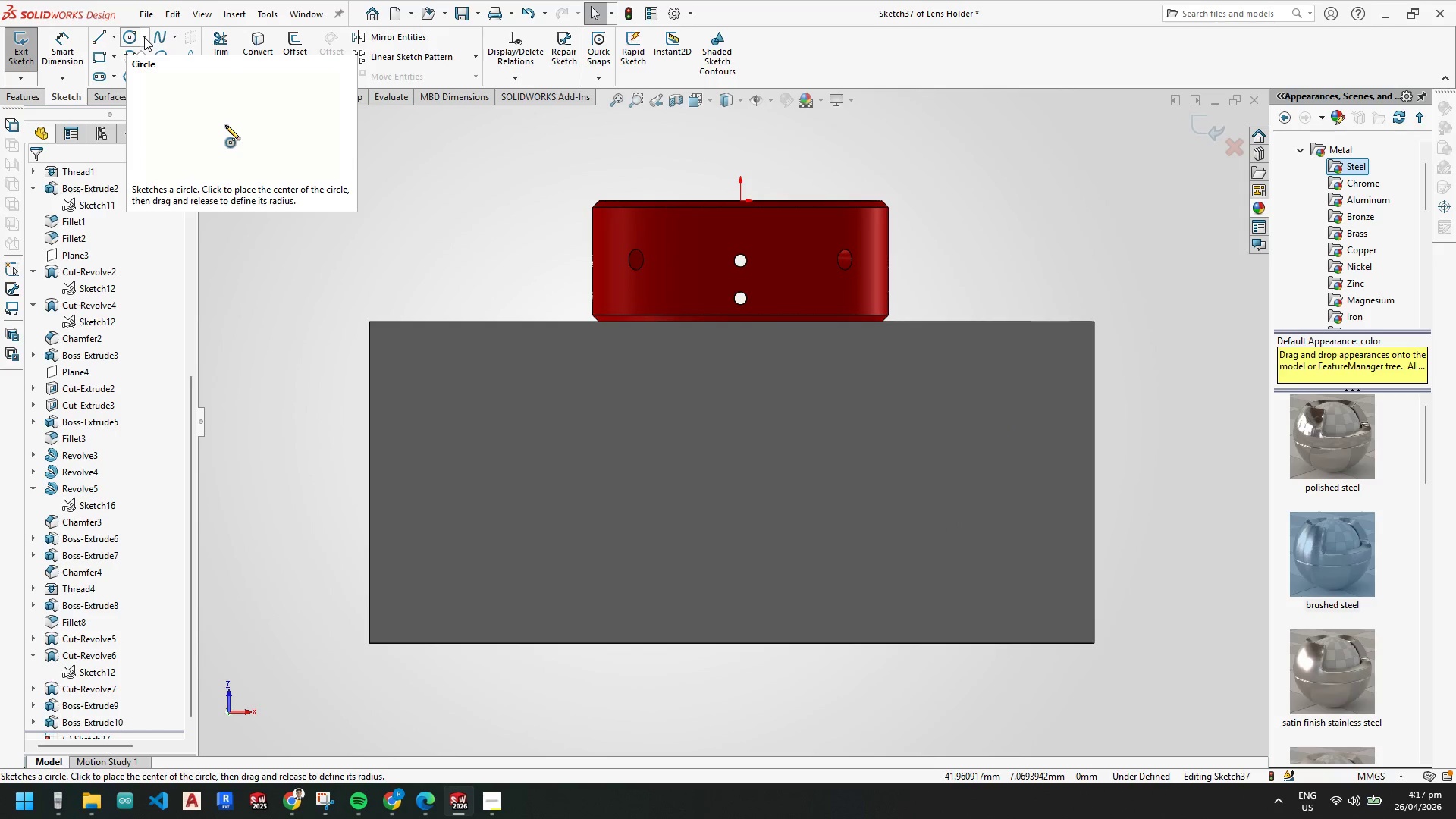 
left_click([145, 36])
 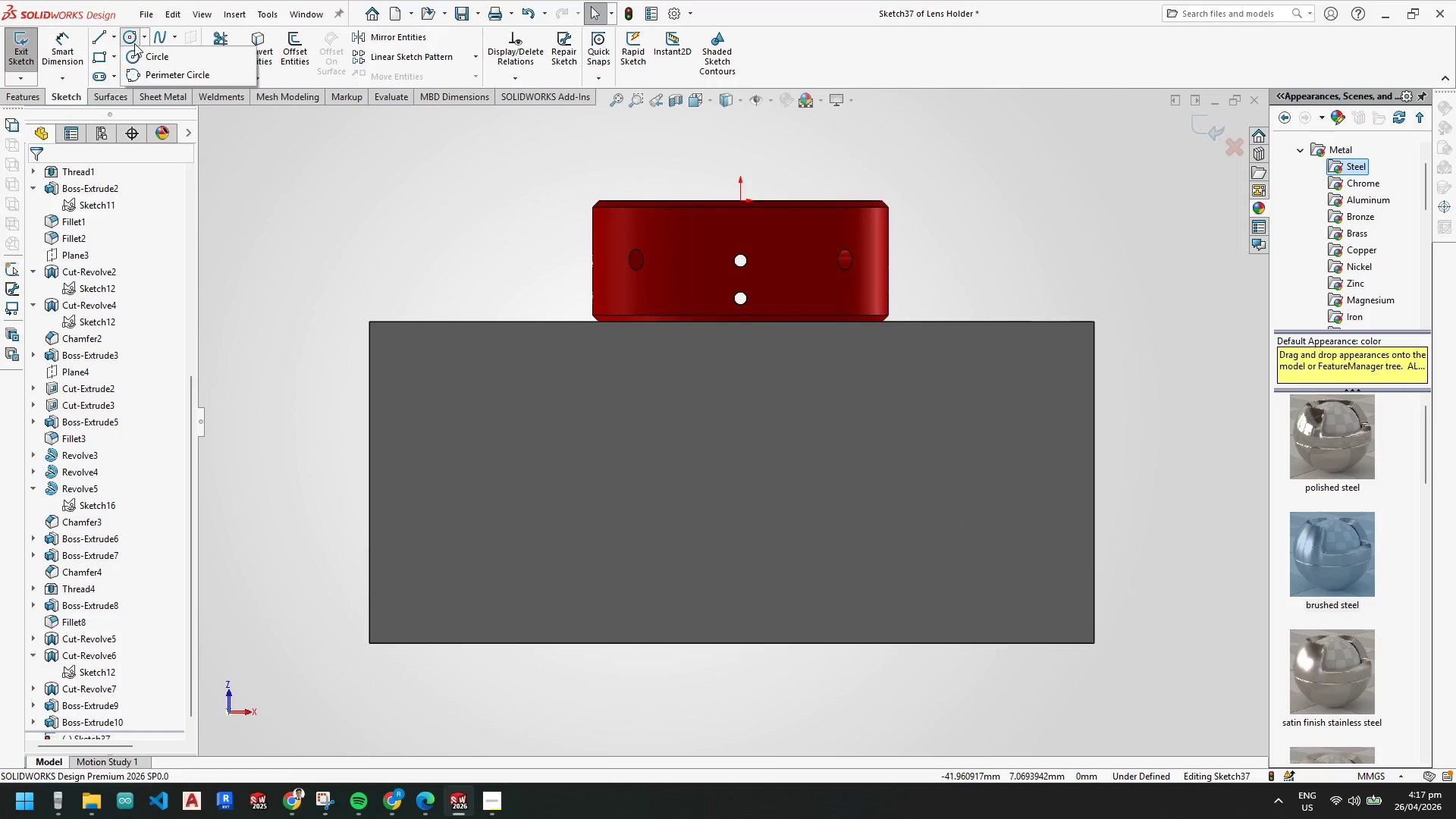 
mouse_move([144, 39])
 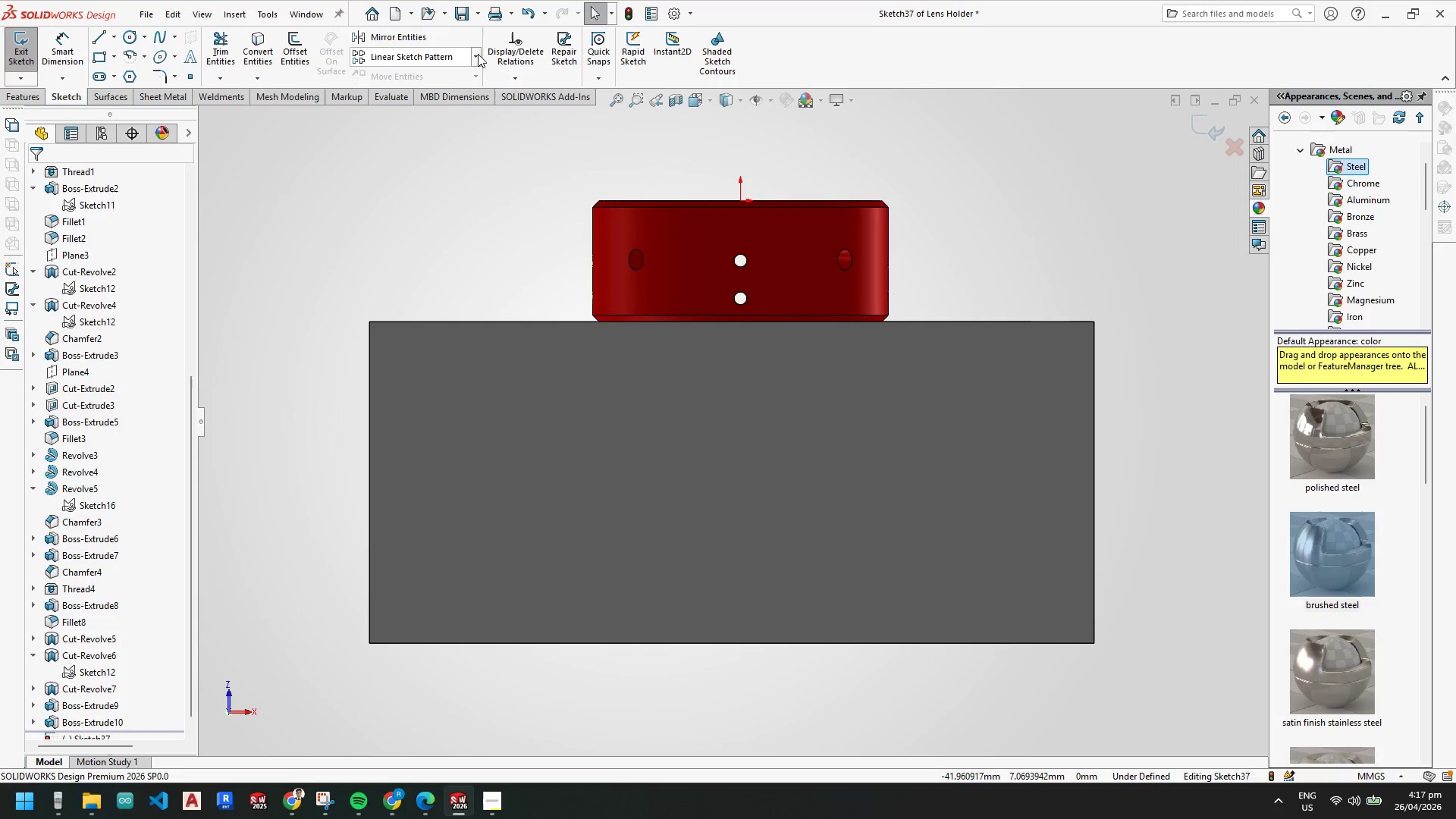 
key(Escape)
 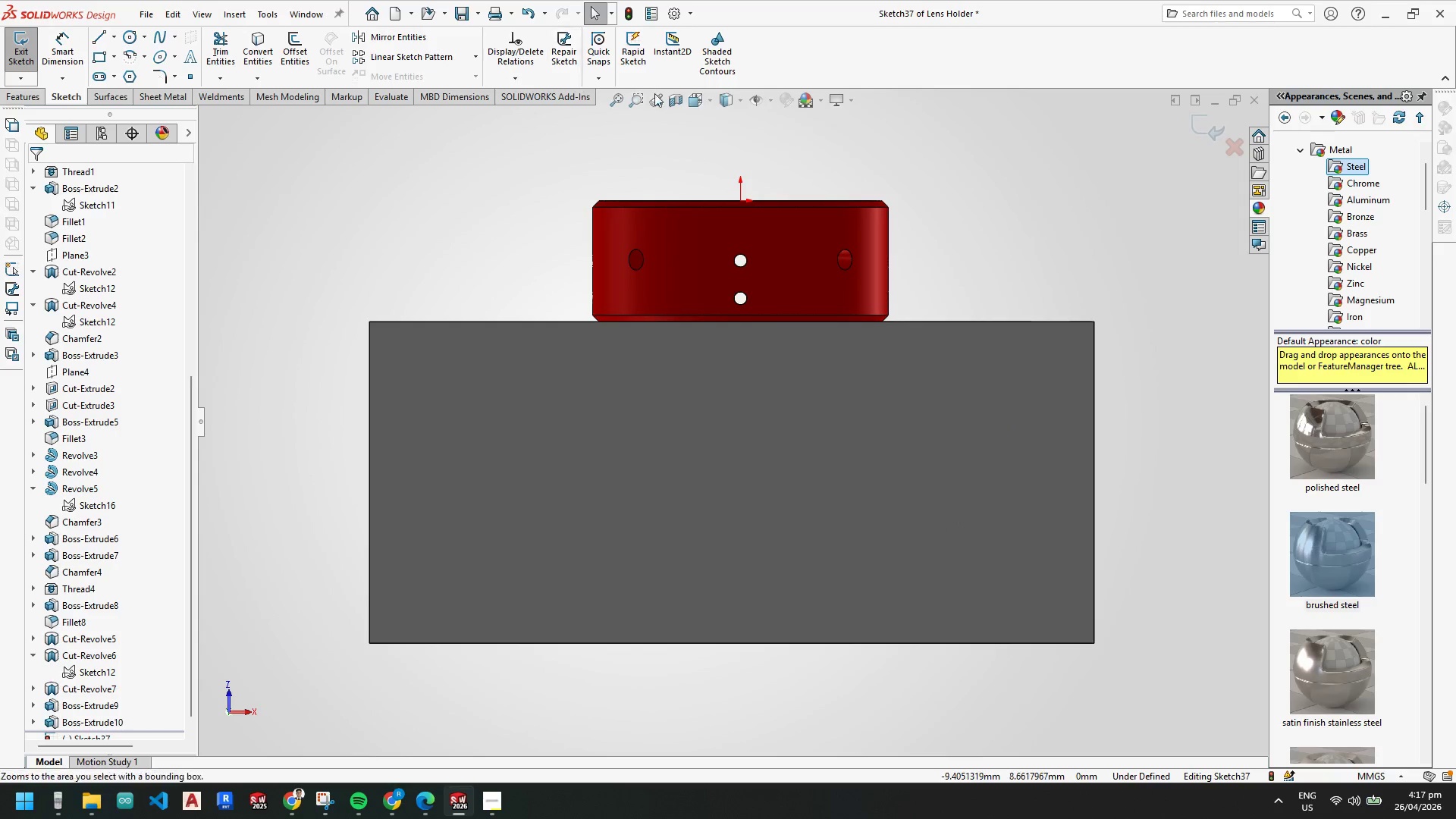 
key(Escape)
 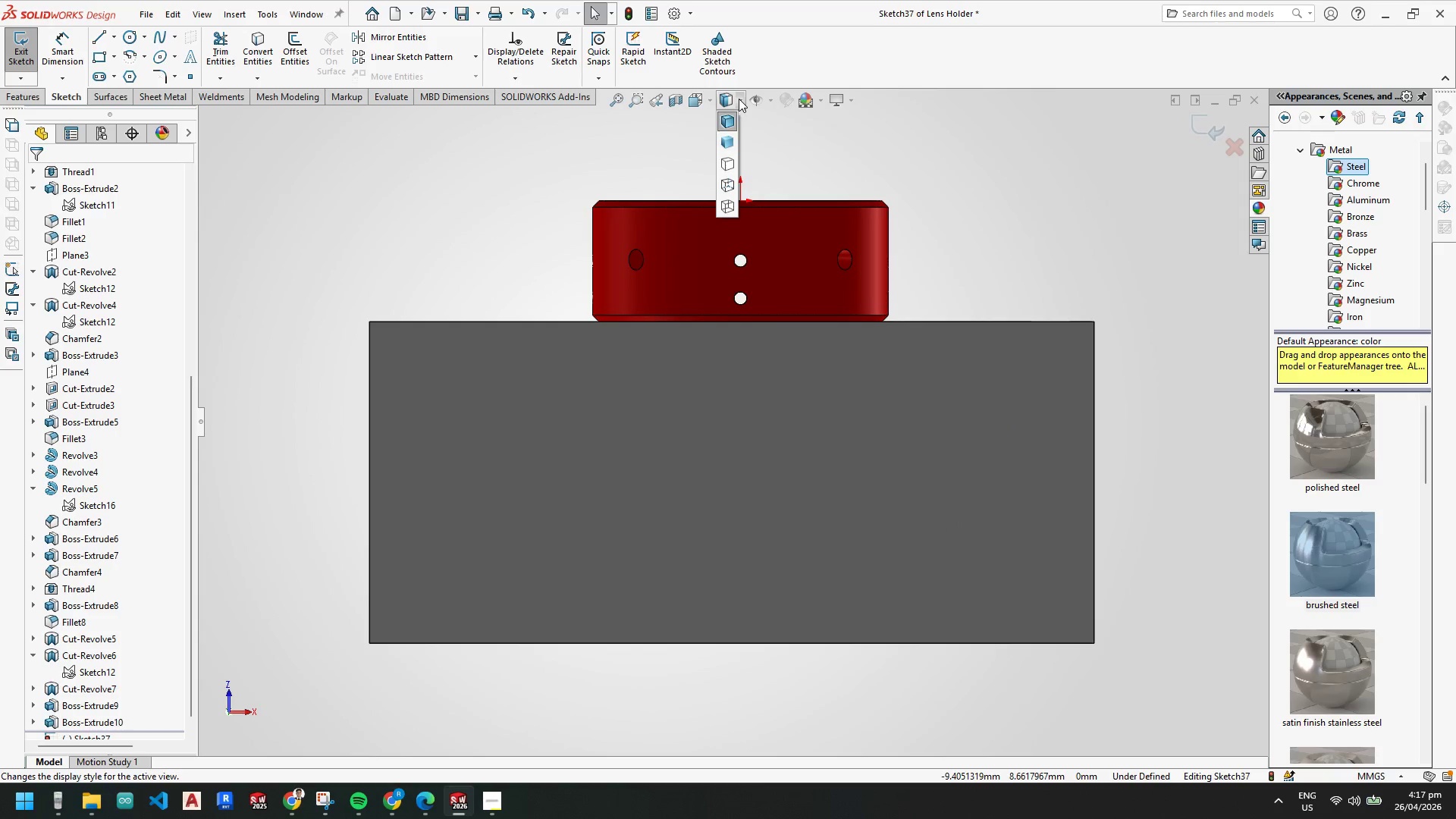 
left_click([731, 183])
 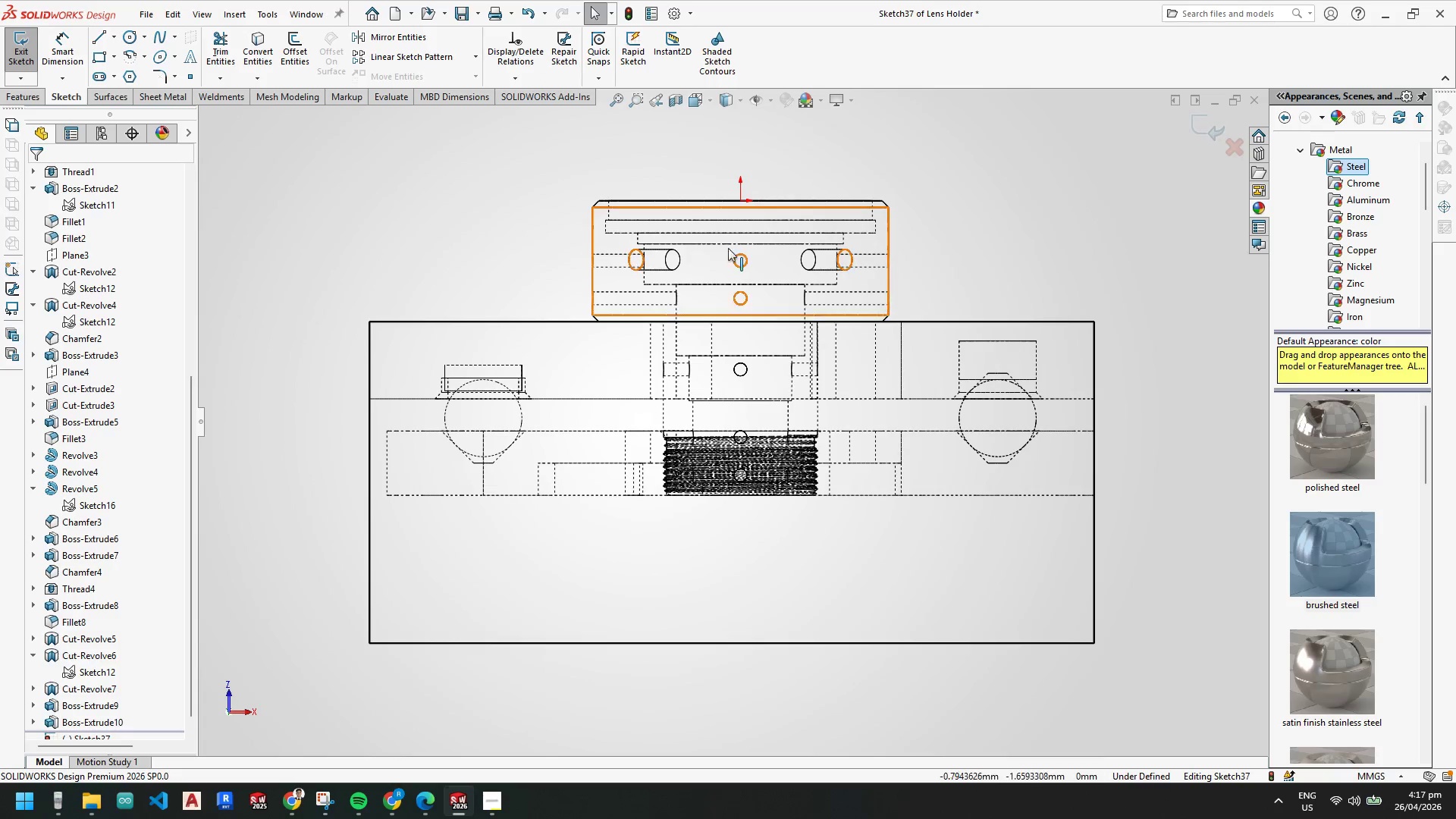 
key(Escape)
 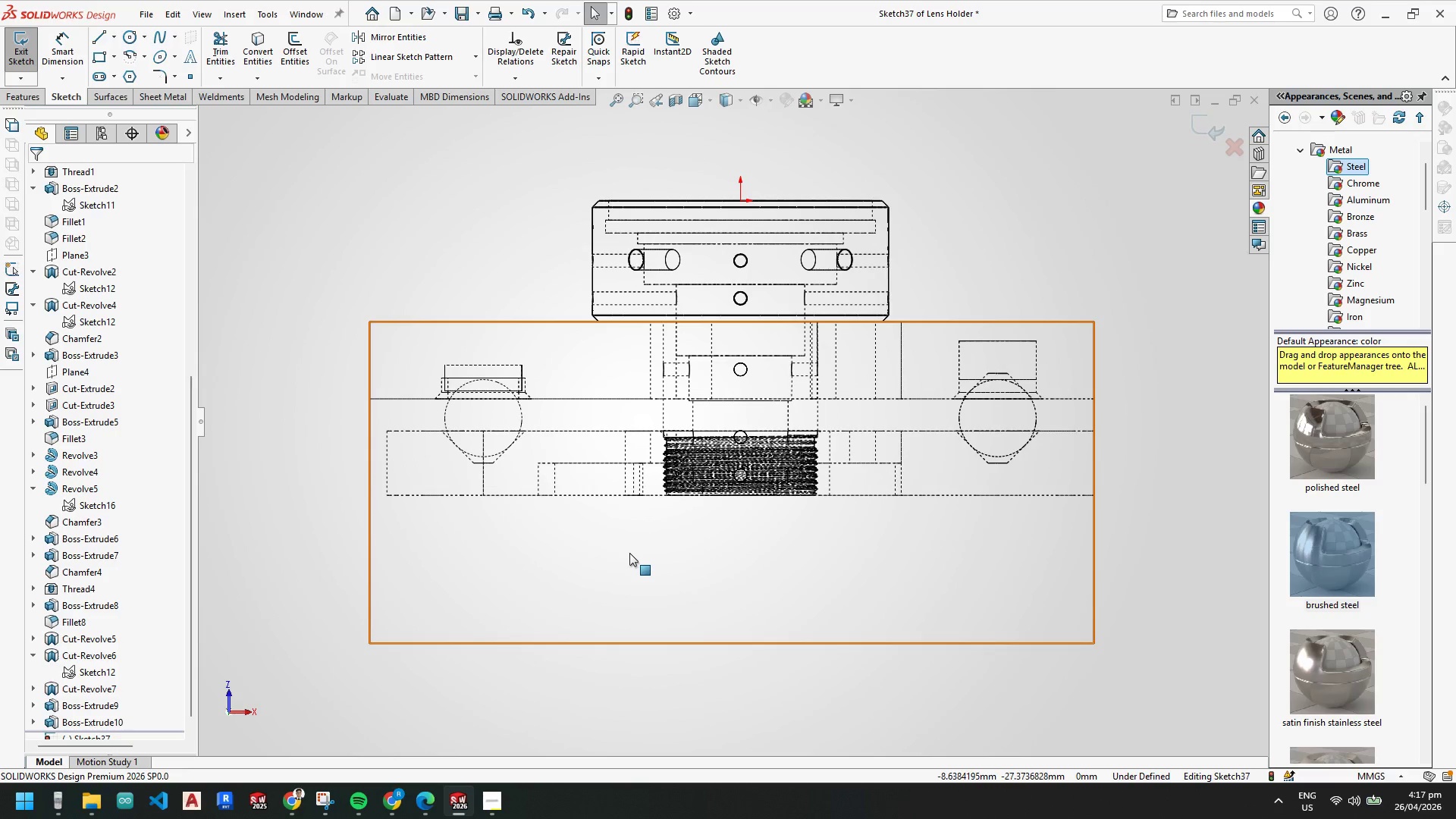 
scroll: coordinate [632, 540], scroll_direction: up, amount: 2.0
 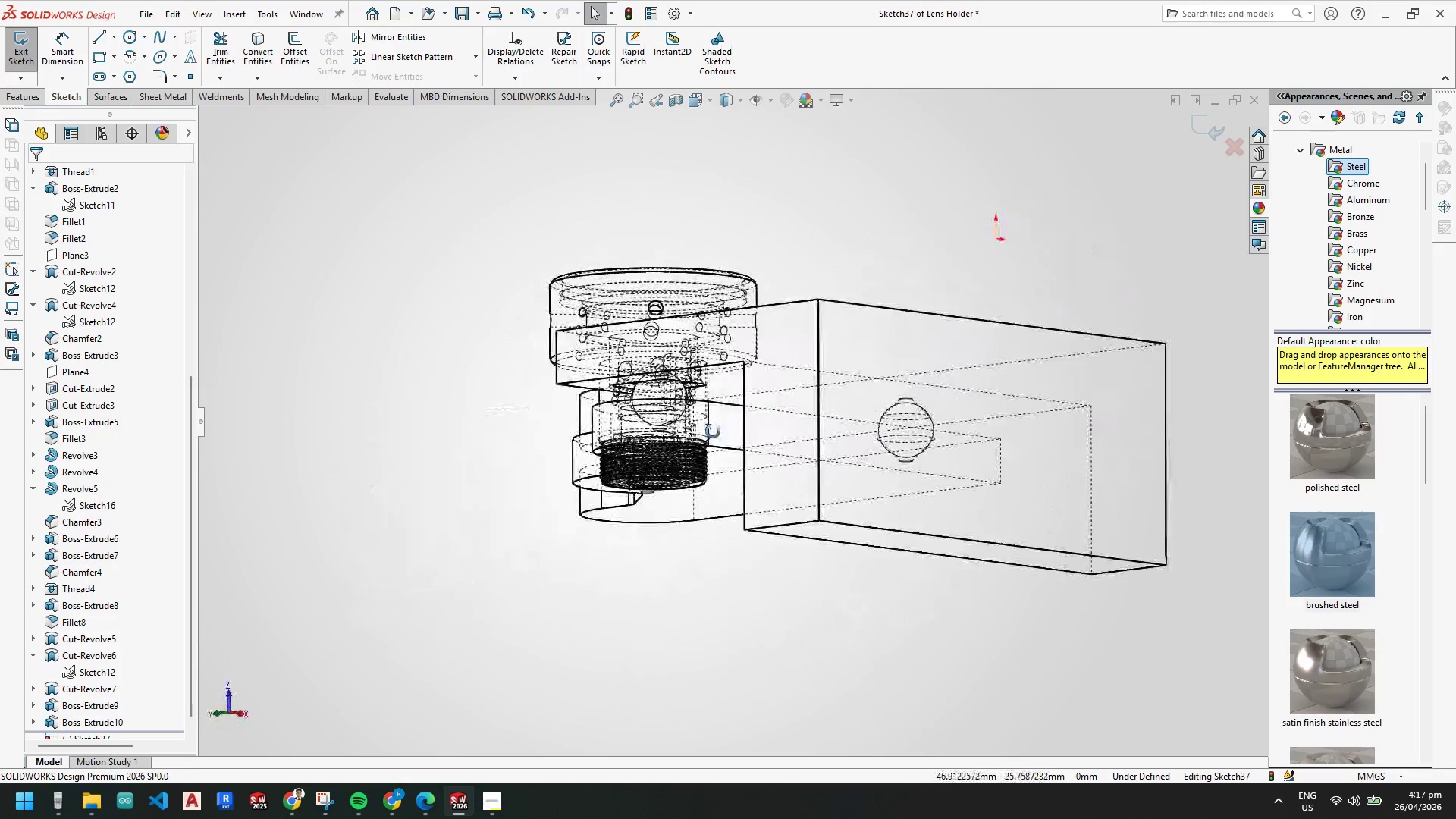 
key(Space)
 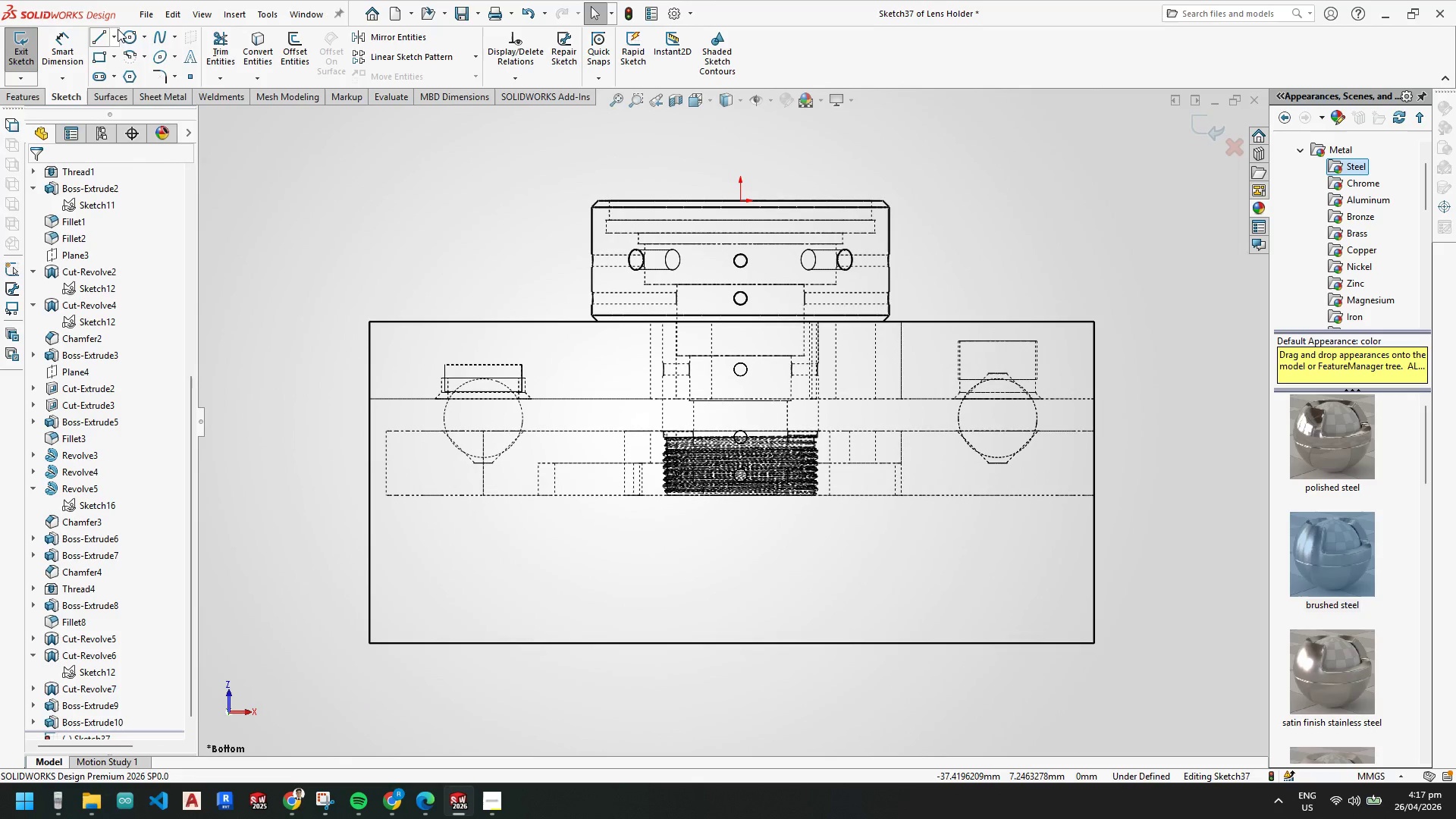 
left_click([125, 76])
 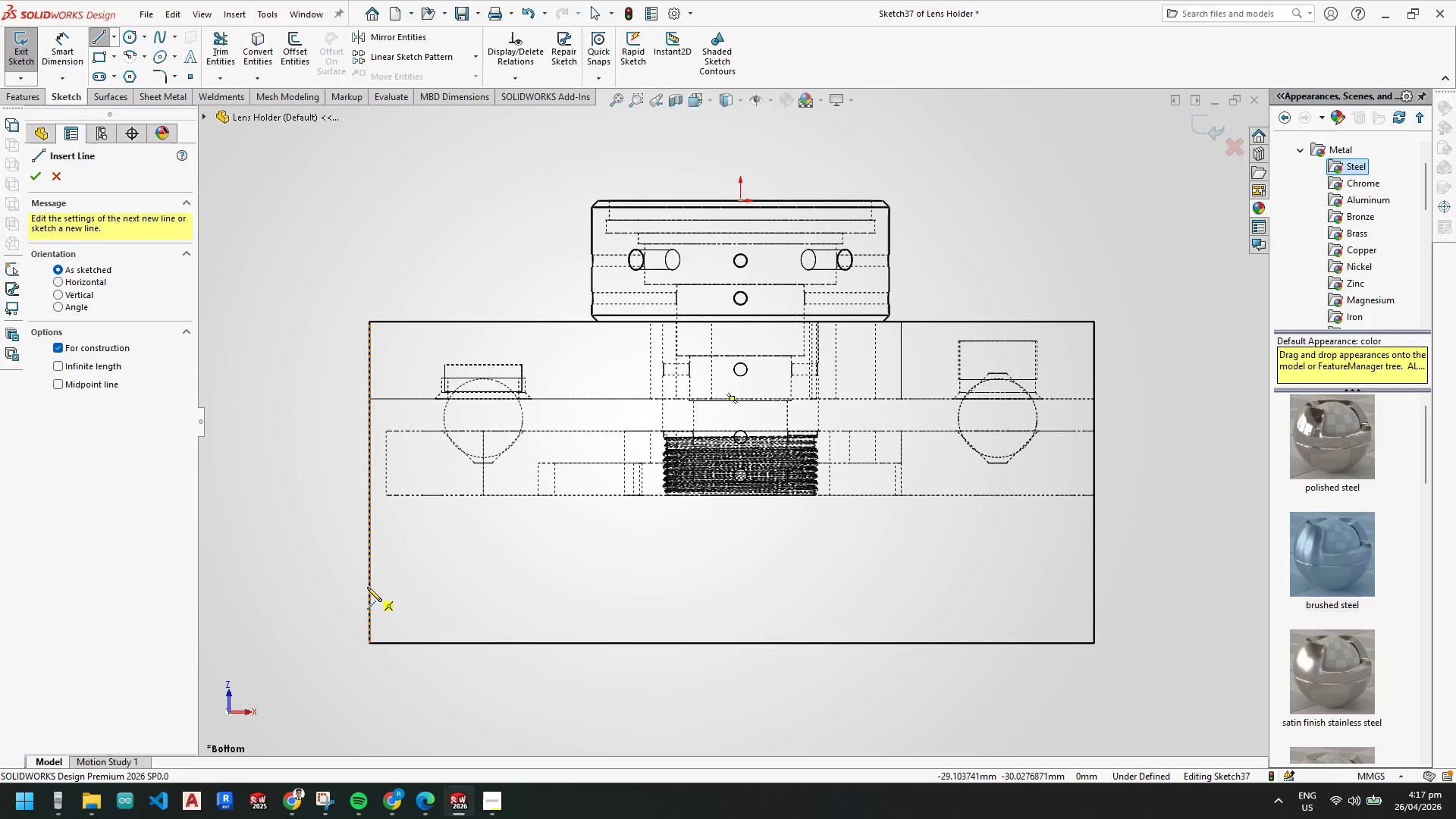 
left_click([370, 589])
 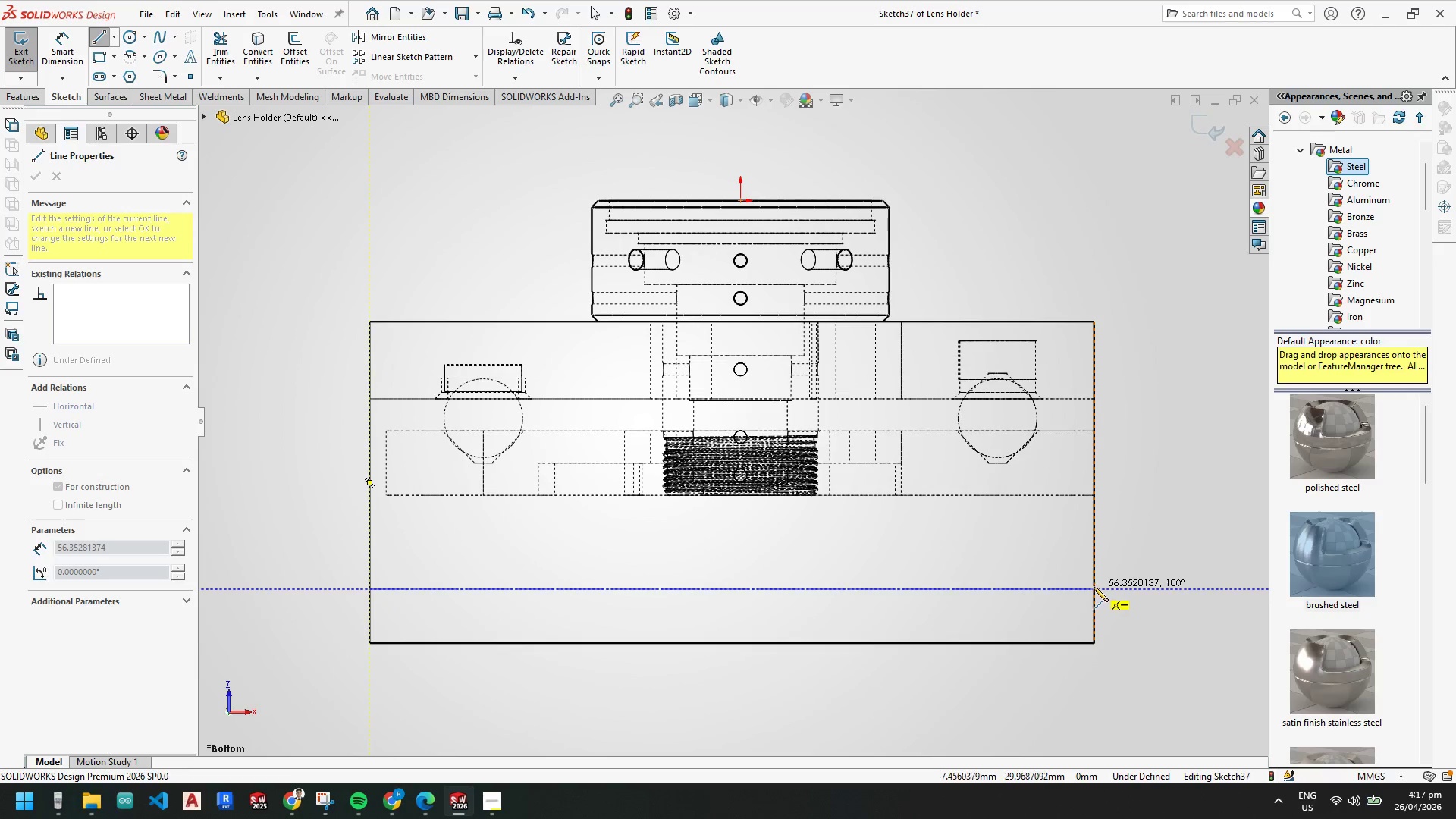 
left_click([1094, 590])
 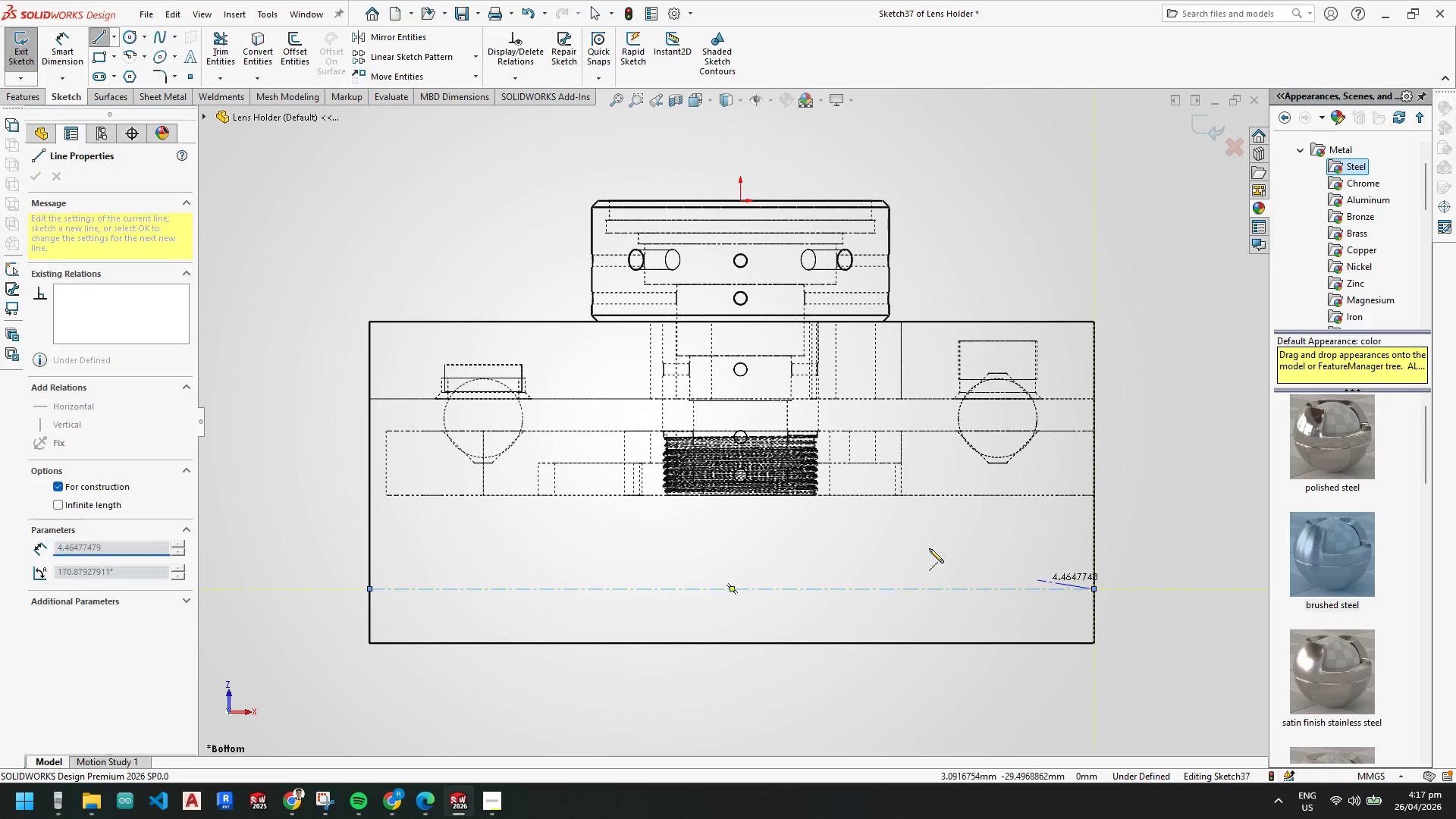 
key(Escape)
 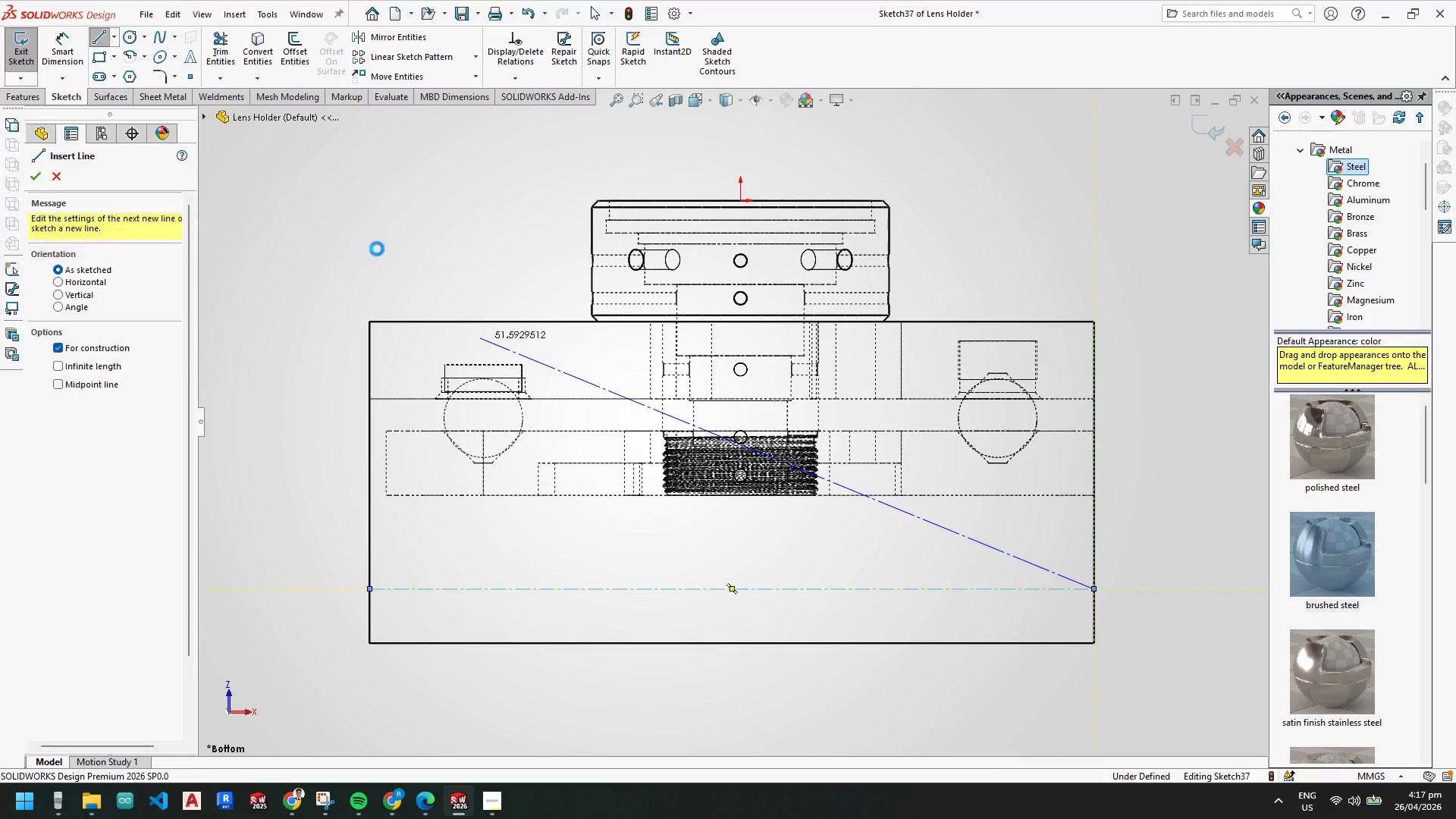 
key(Escape)
 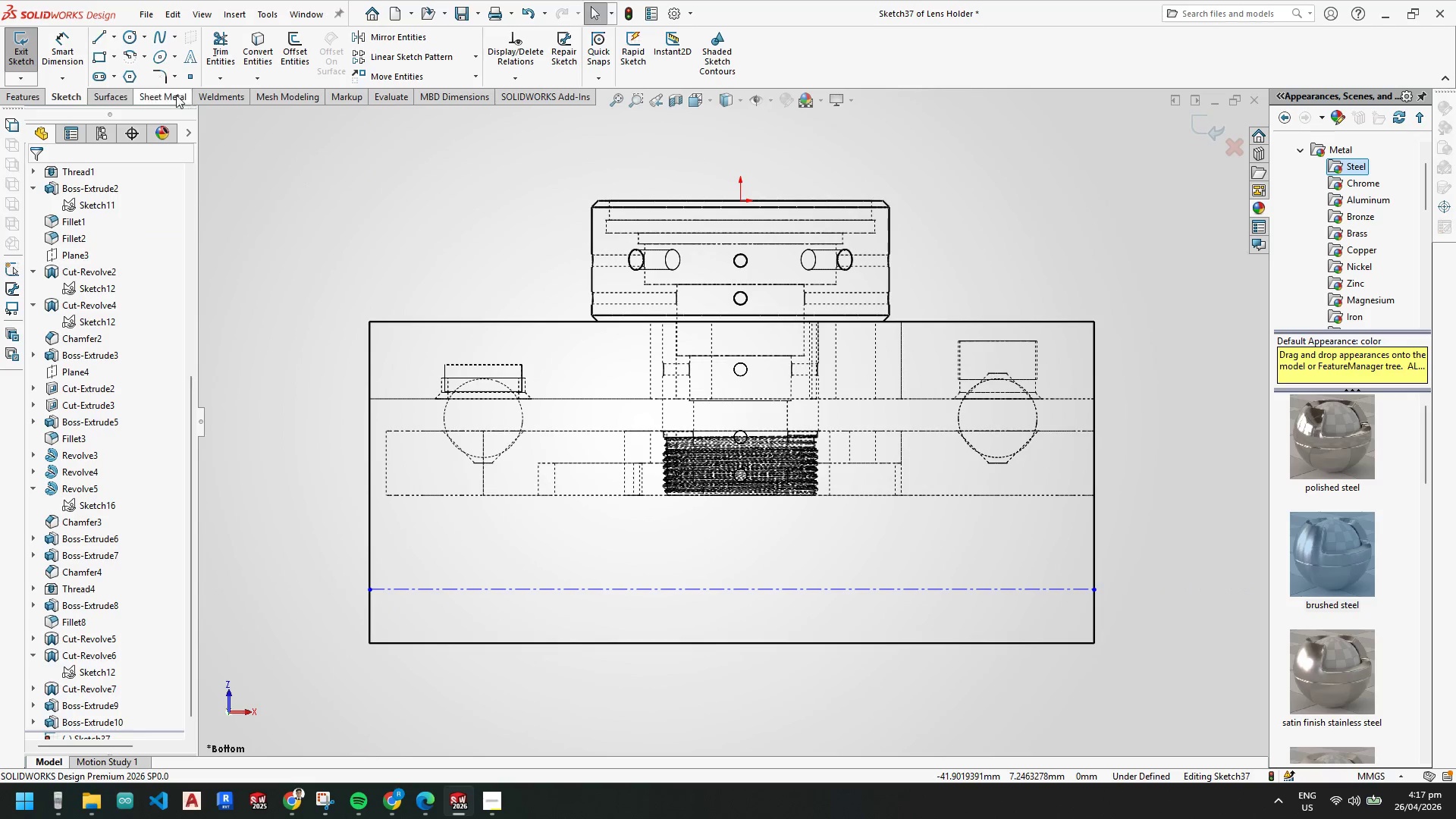 
key(Escape)
 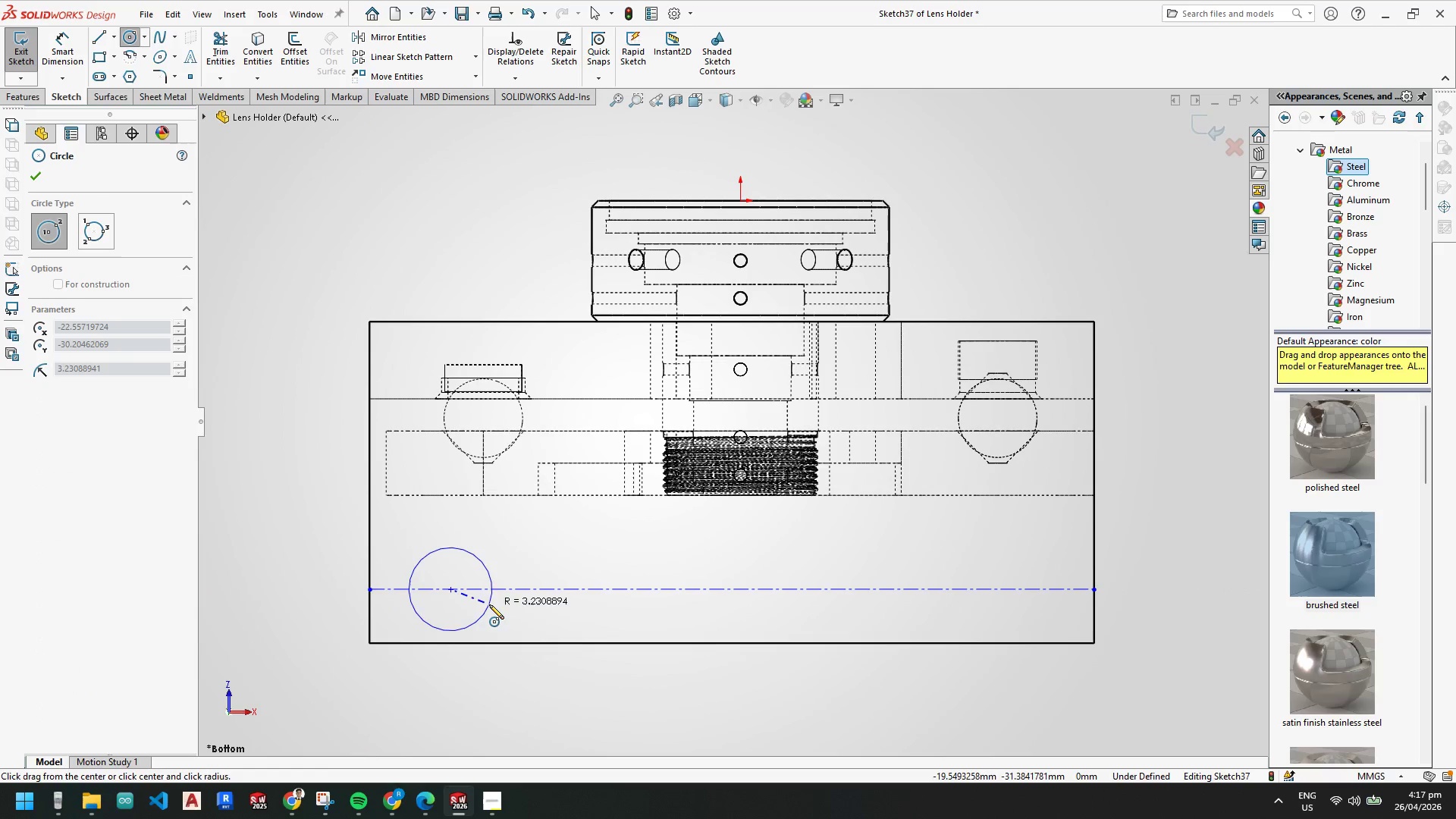 
left_click([479, 604])
 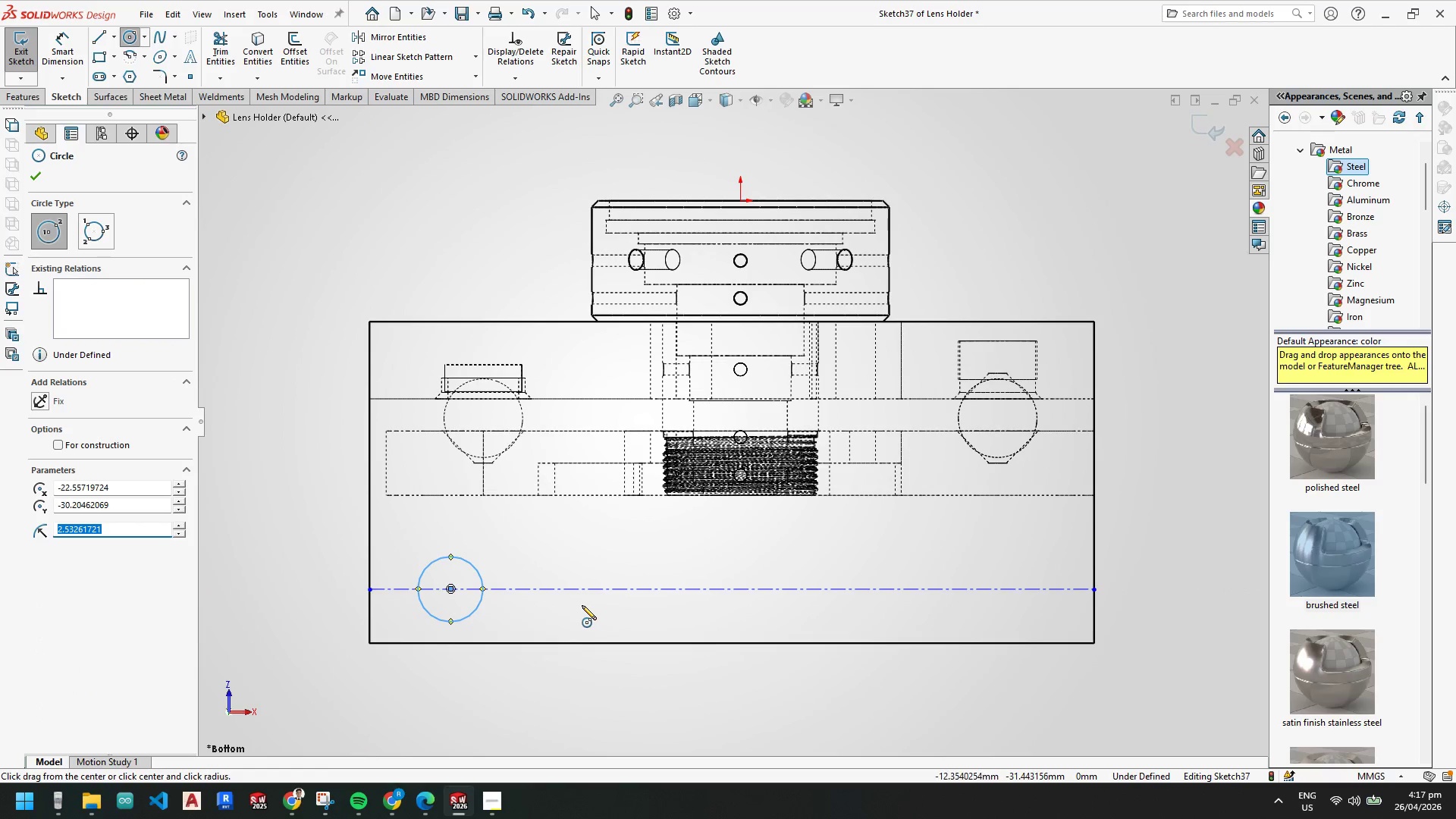 
key(Escape)
 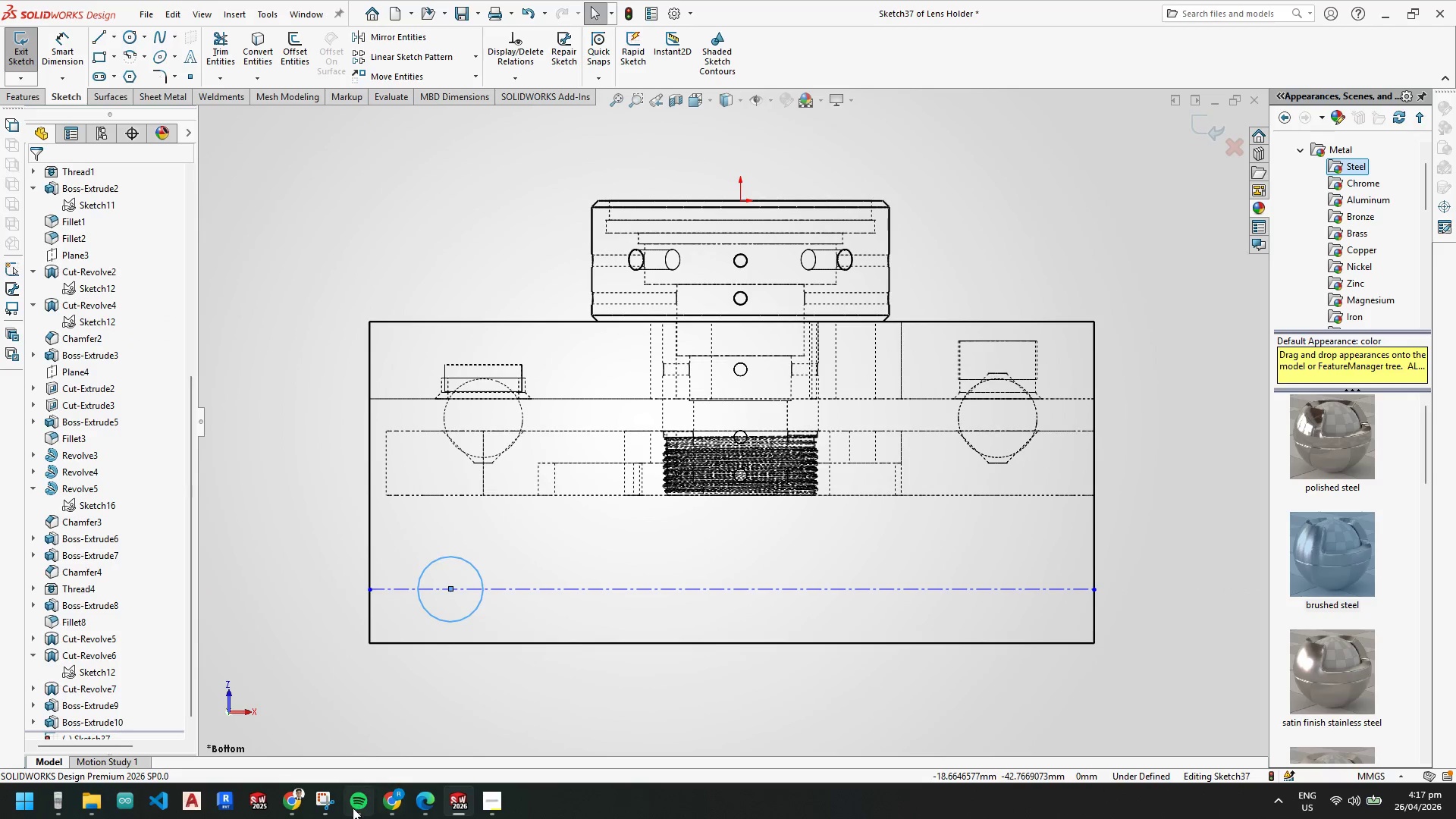 
key(Escape)
 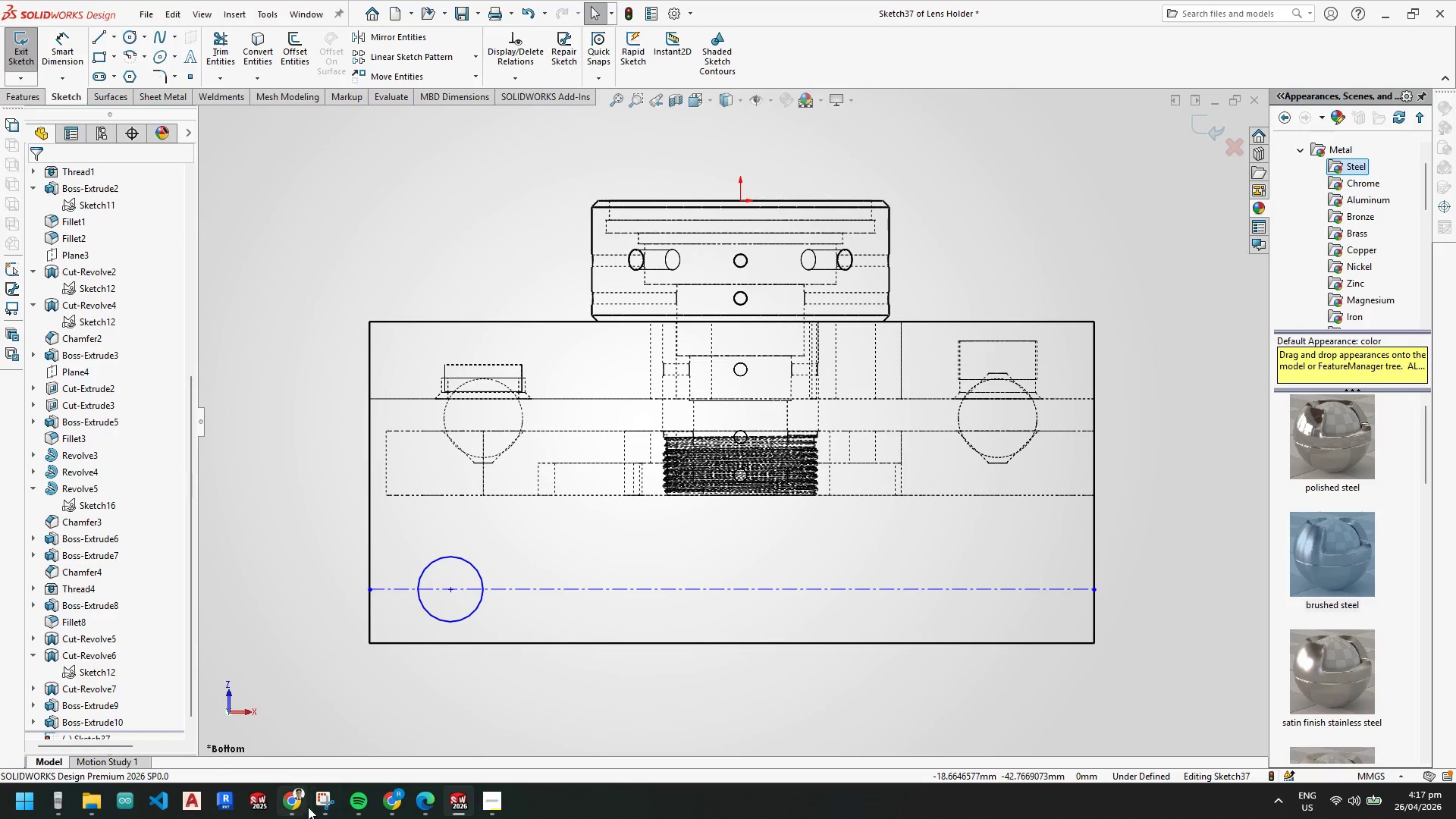 
mouse_move([318, 792])
 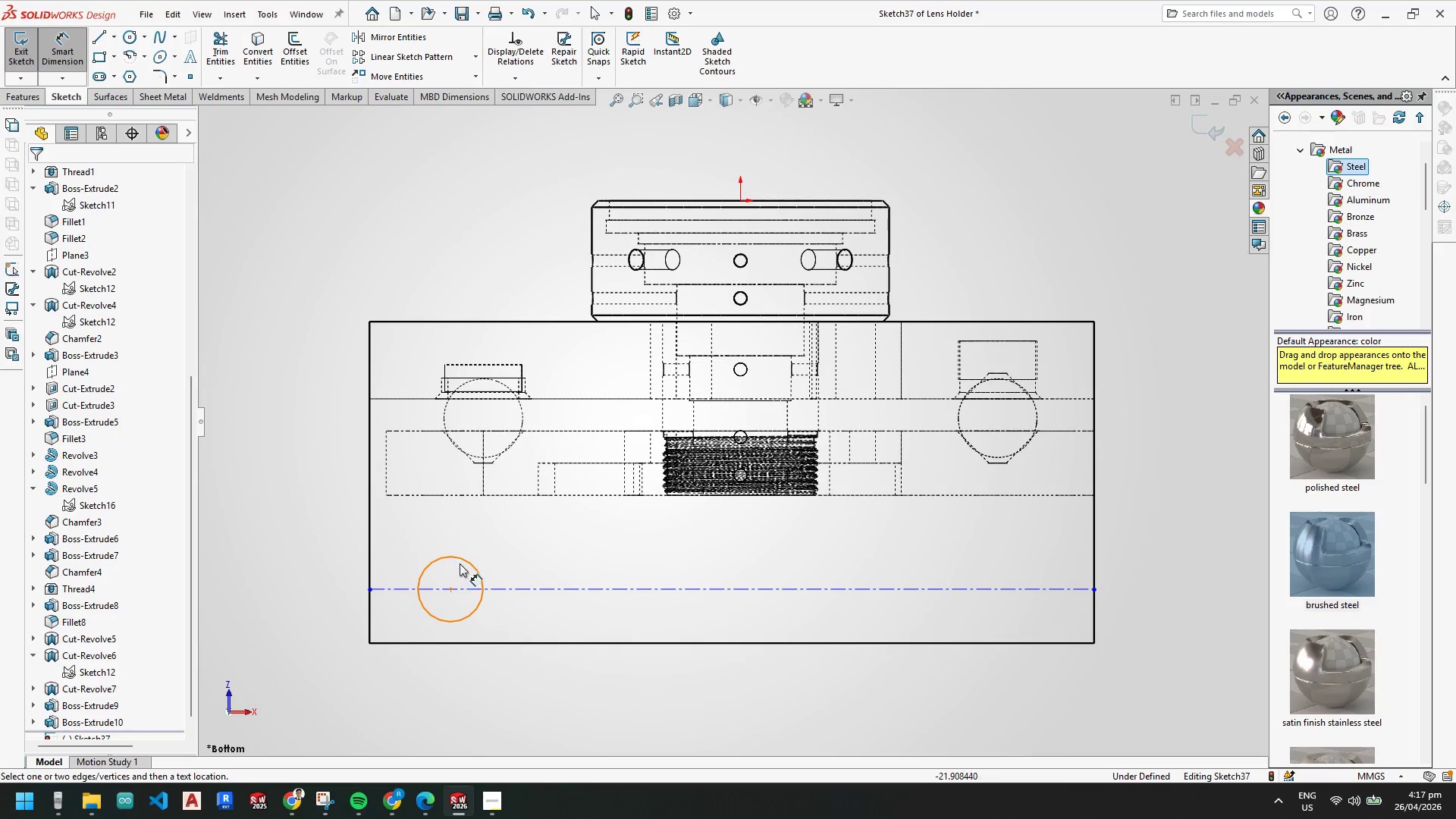 
left_click_drag(start_coordinate=[460, 558], to_coordinate=[445, 554])
 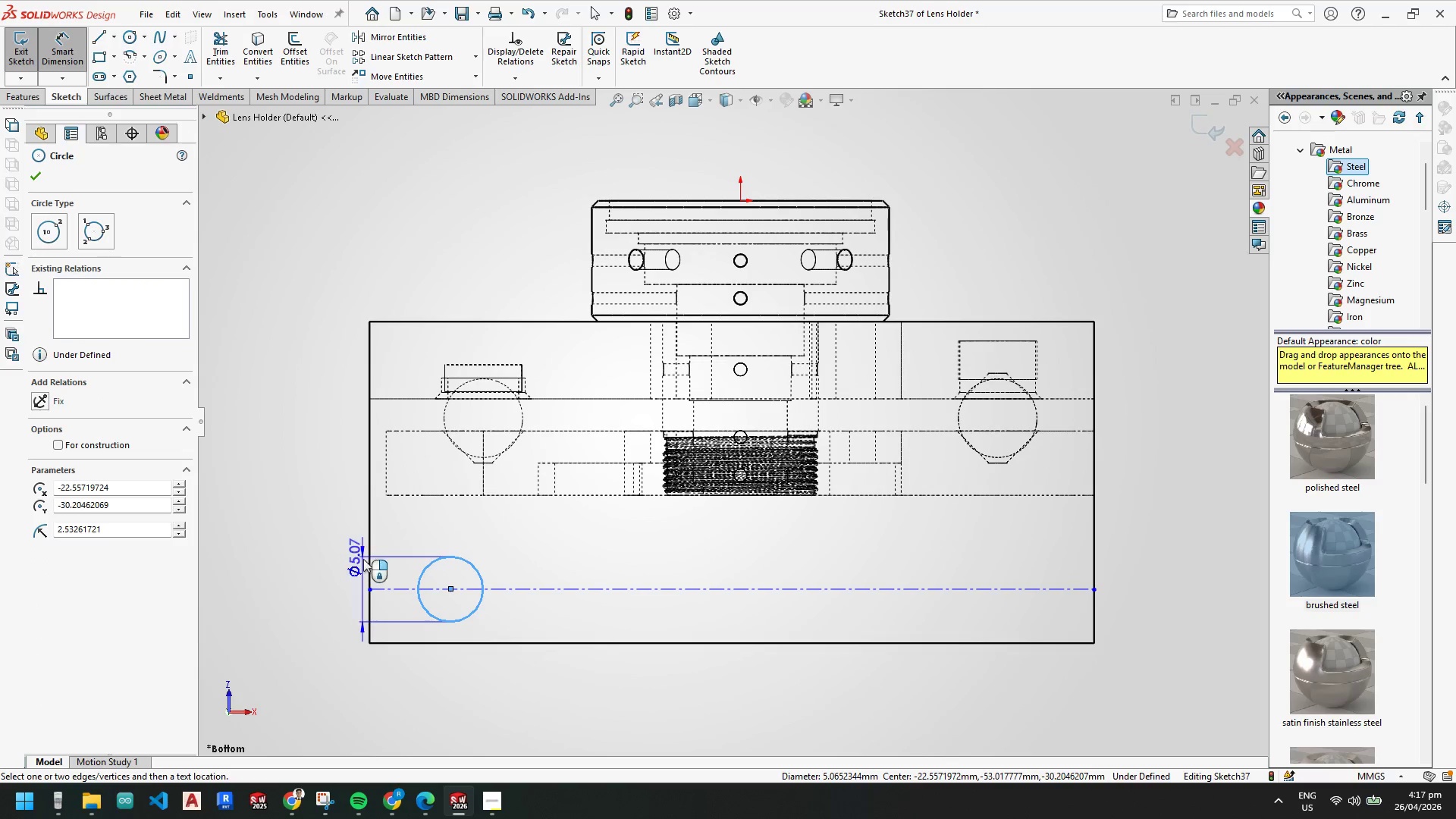 
left_click([366, 560])
 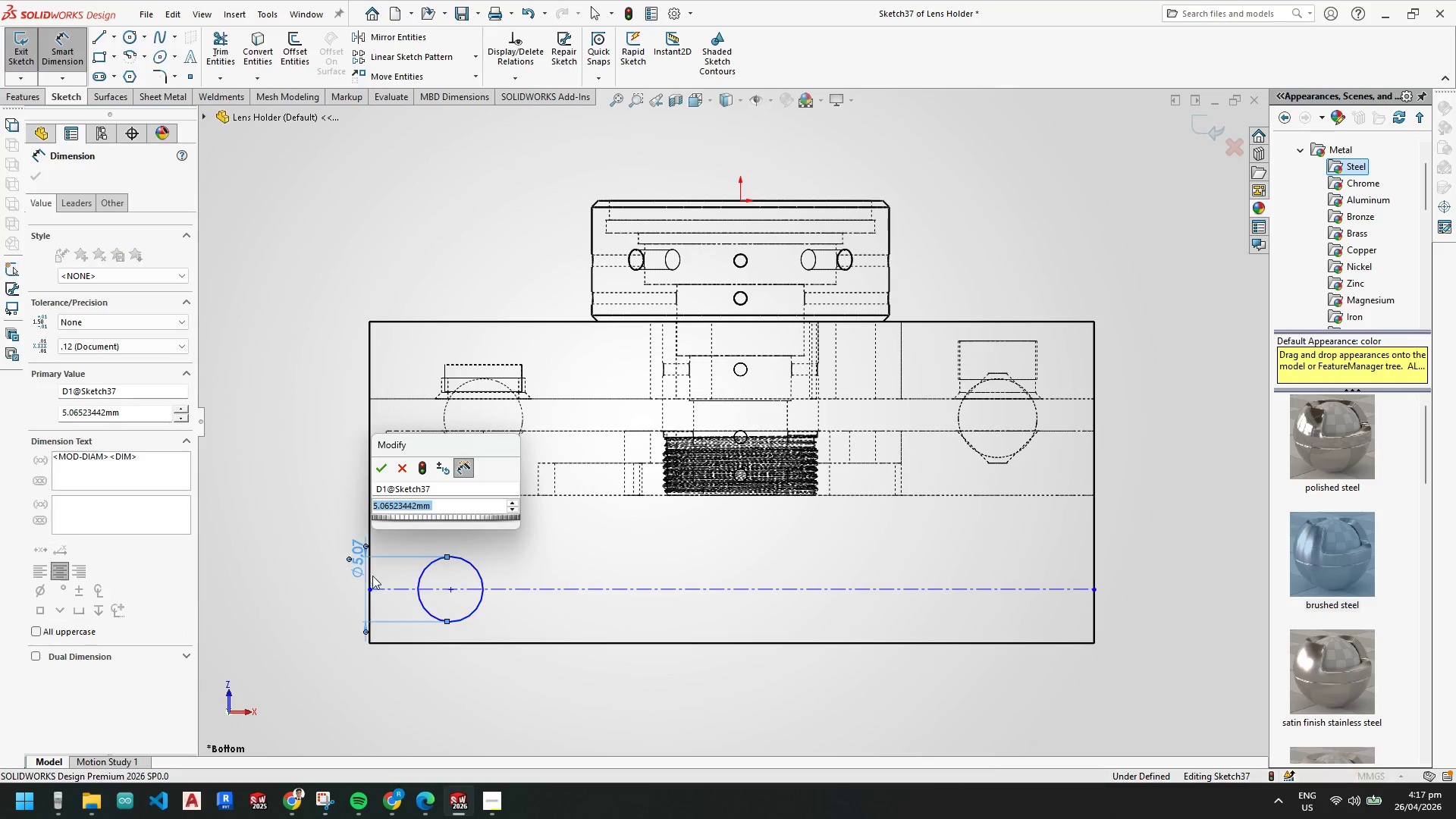 
key(Escape)
 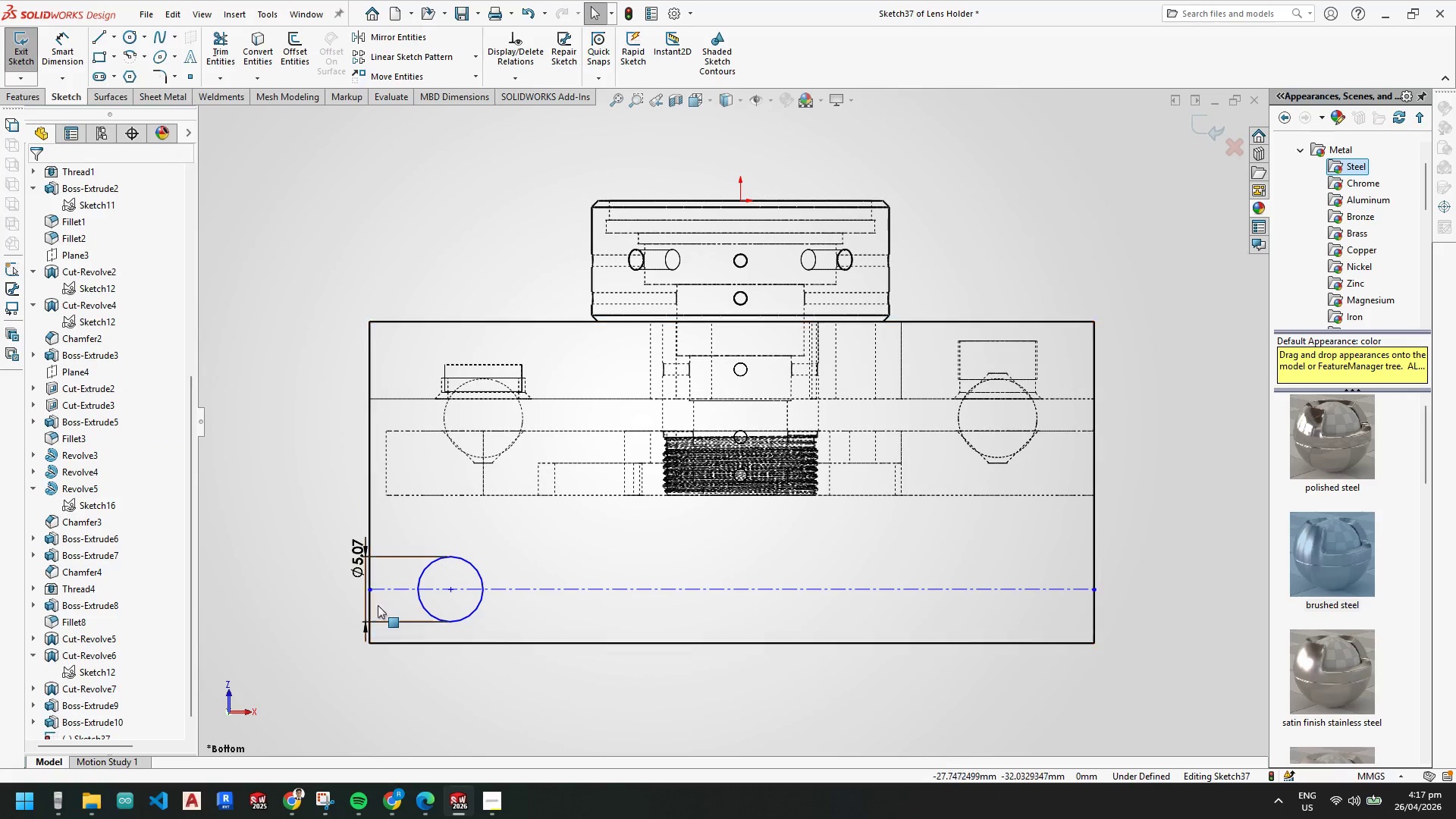 
left_click([359, 569])
 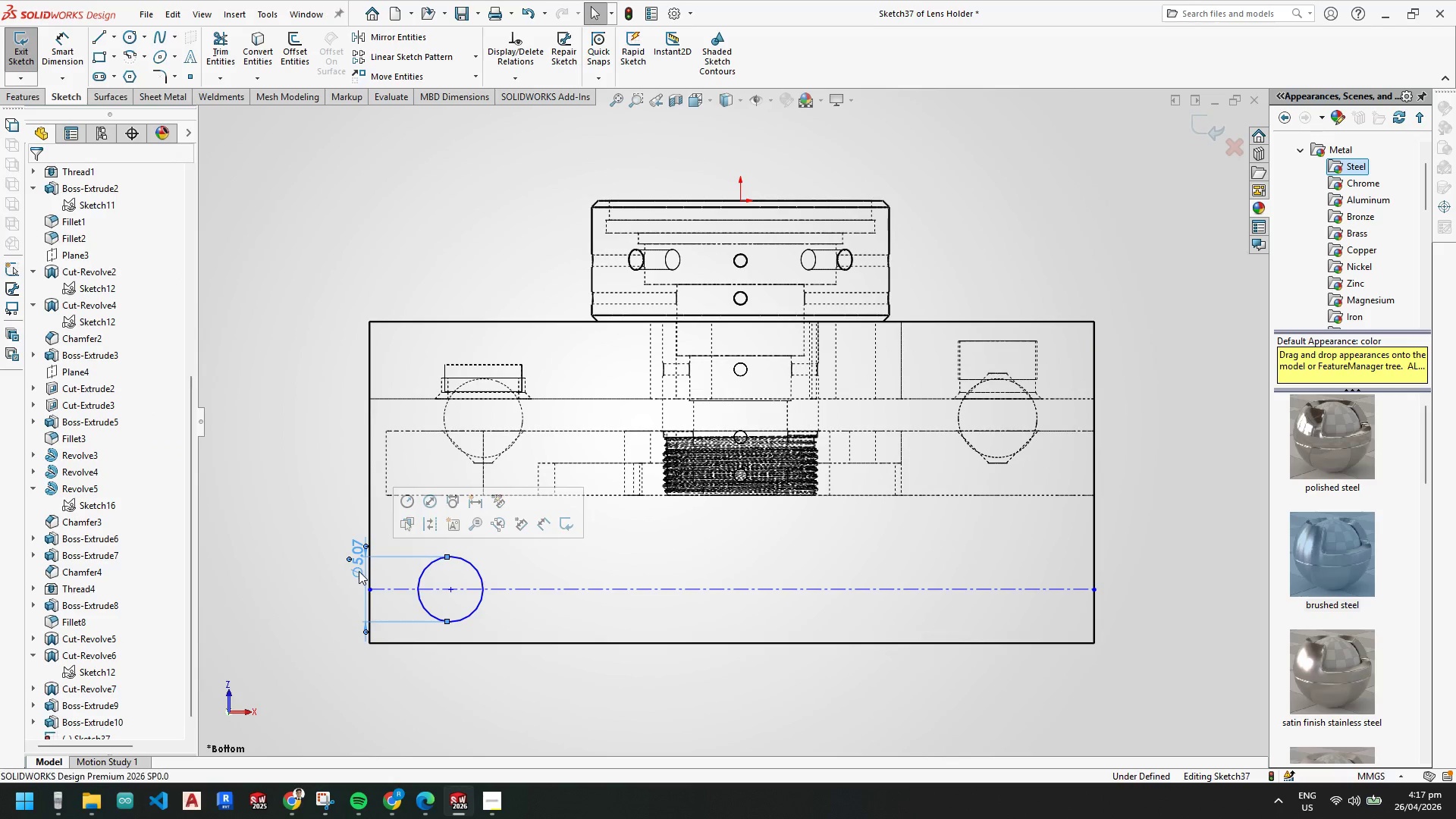 
key(Delete)
 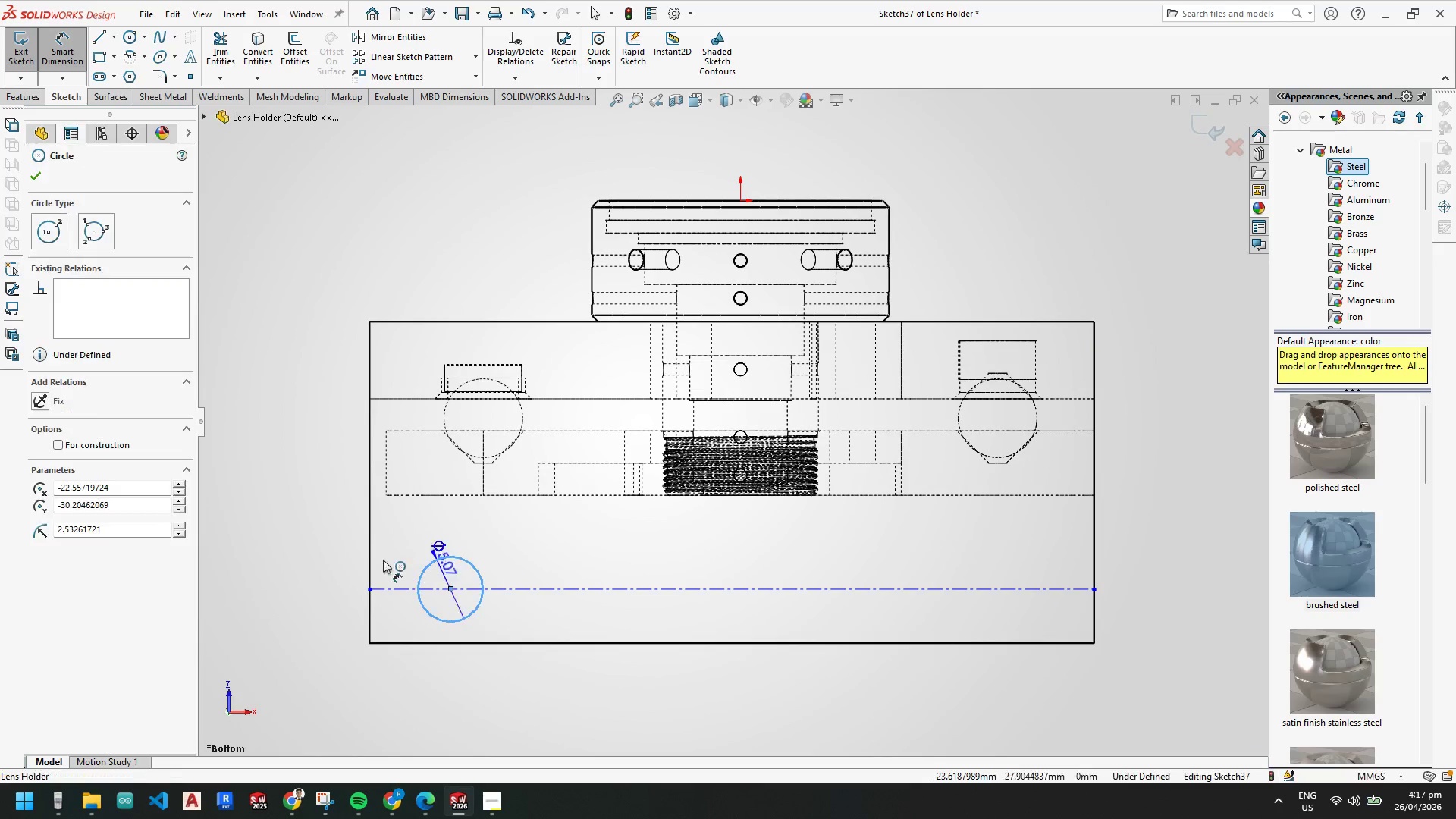 
key(Escape)
 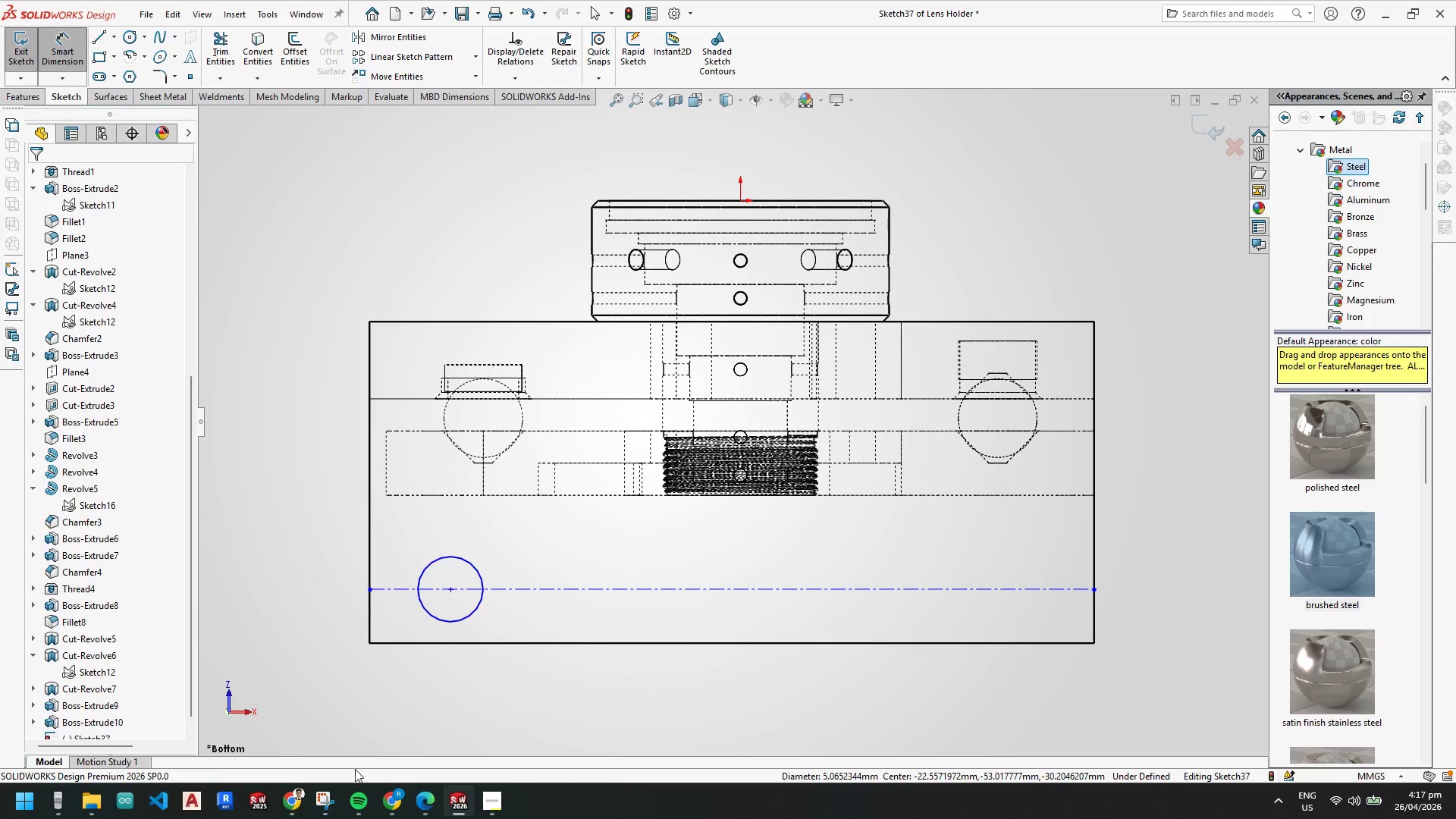 
key(Escape)
 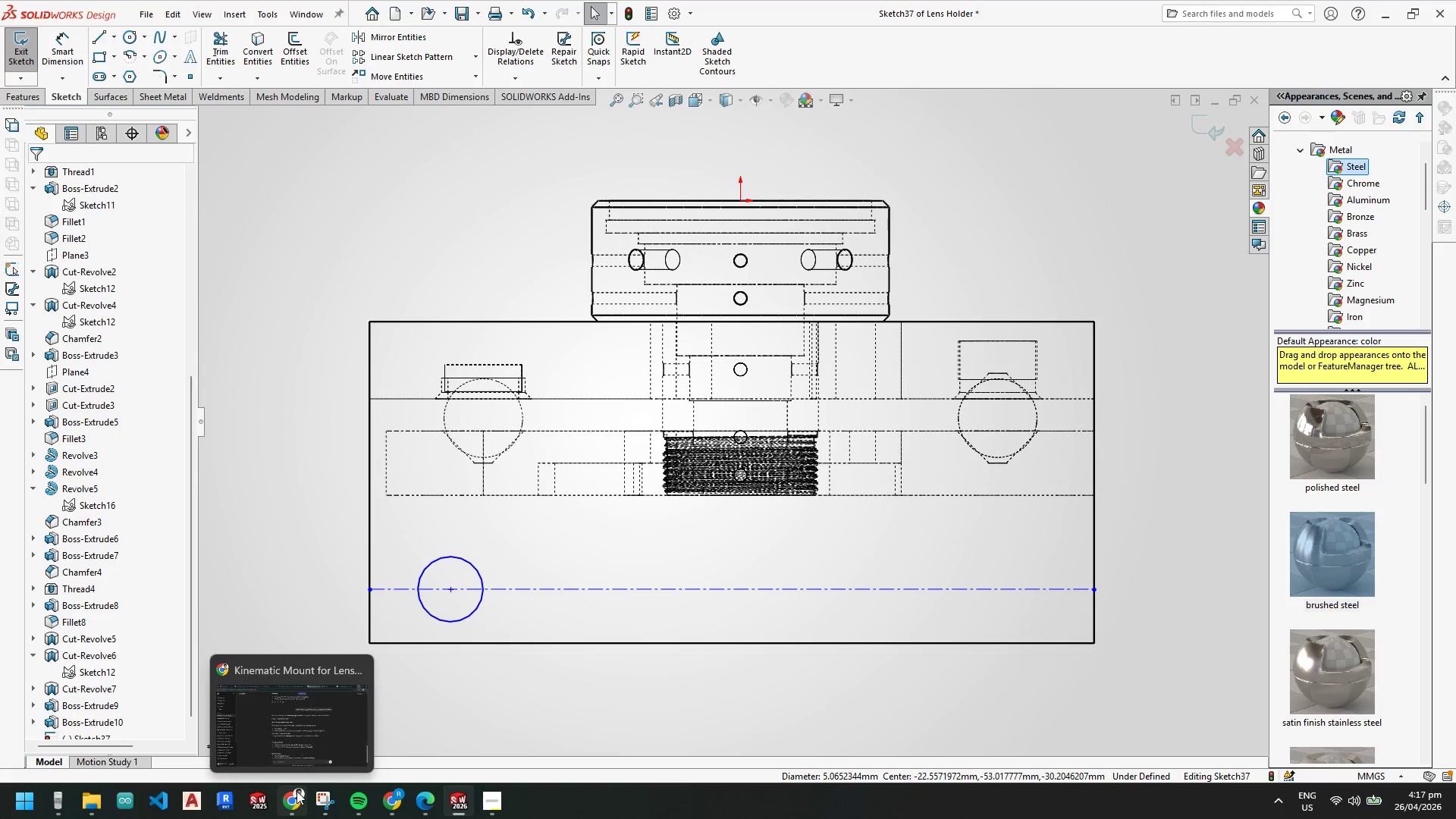 
wait(6.69)
 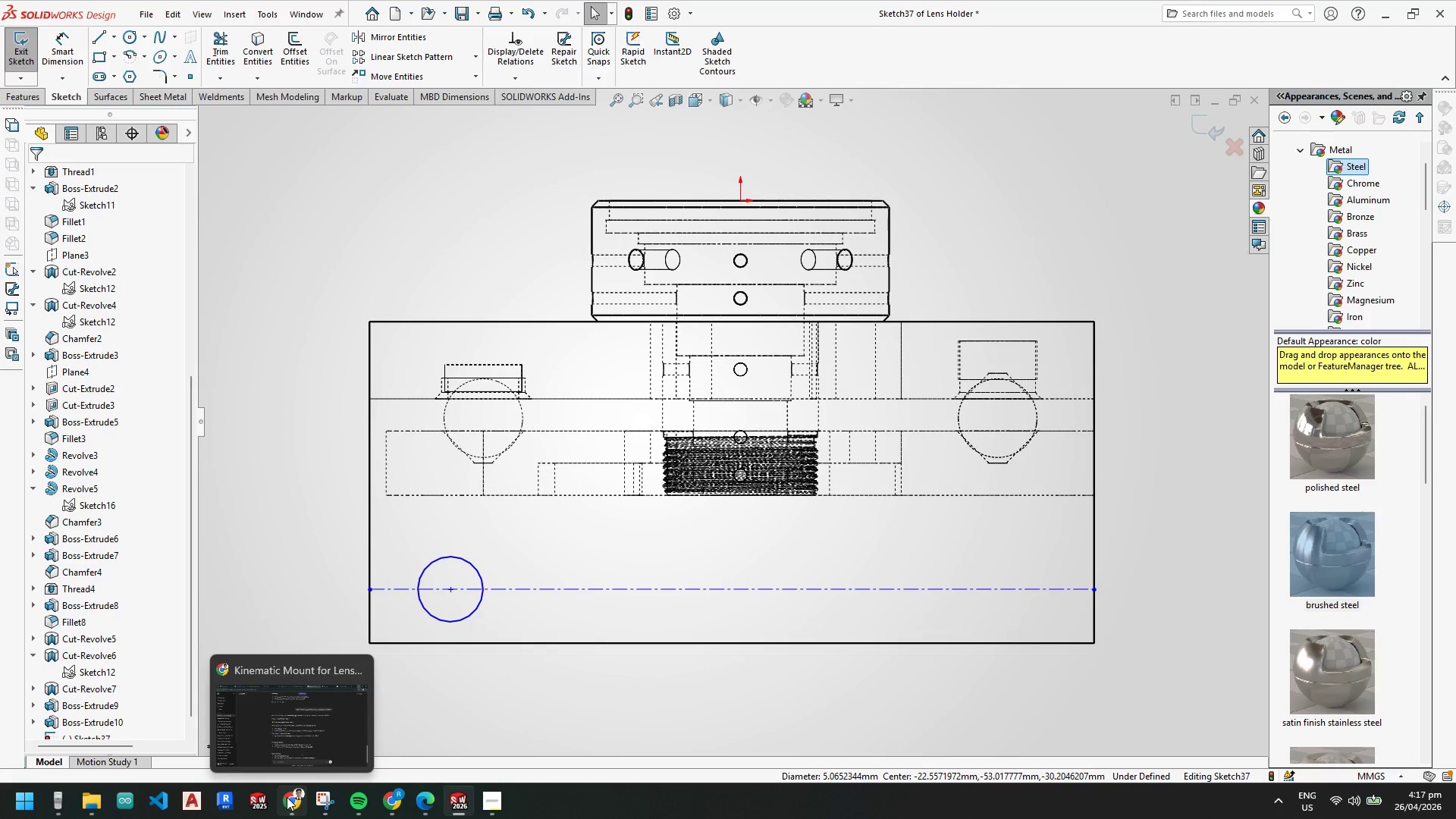 
left_click([300, 790])
 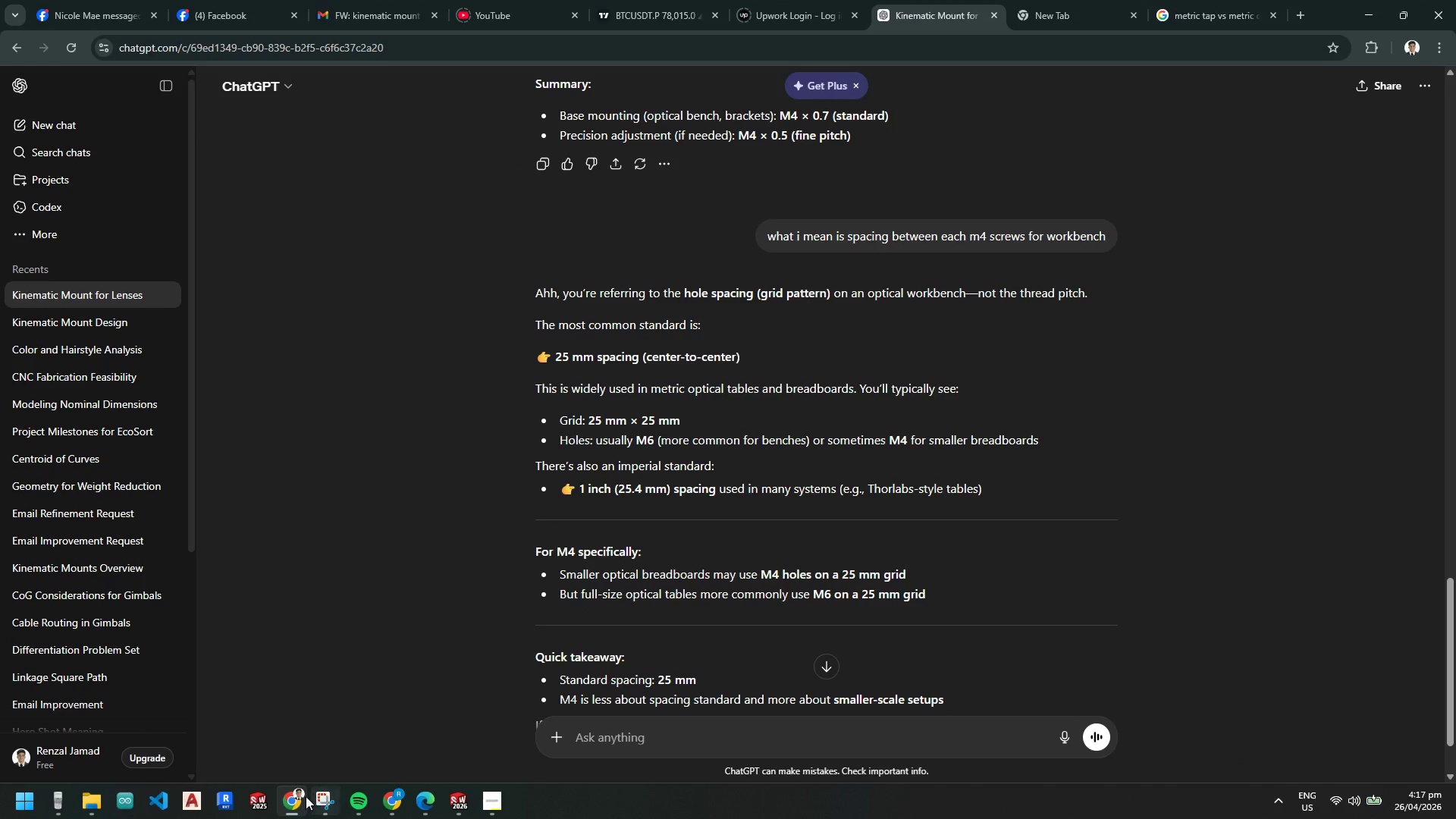 
left_click([299, 799])
 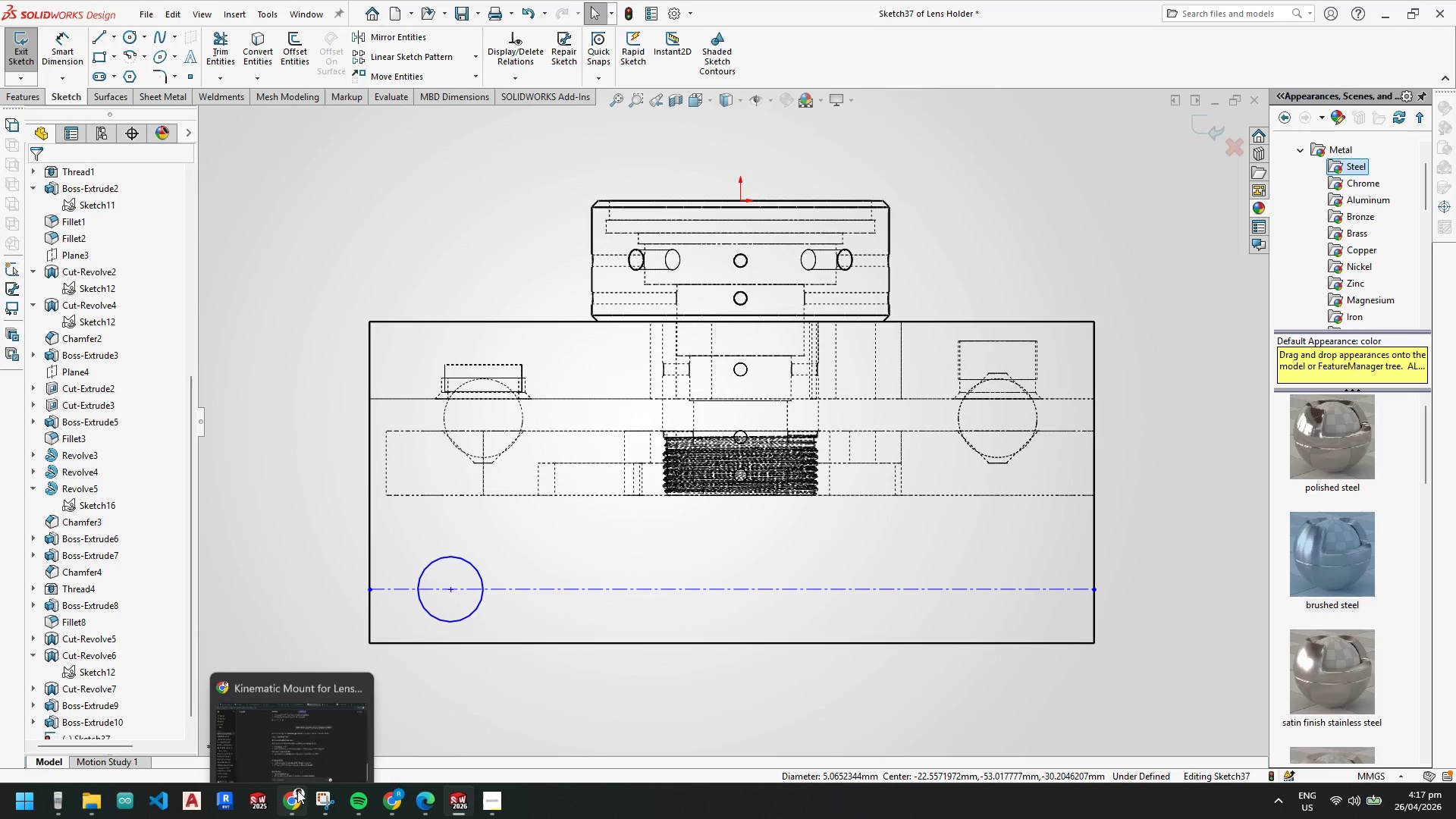 
key(Escape)
 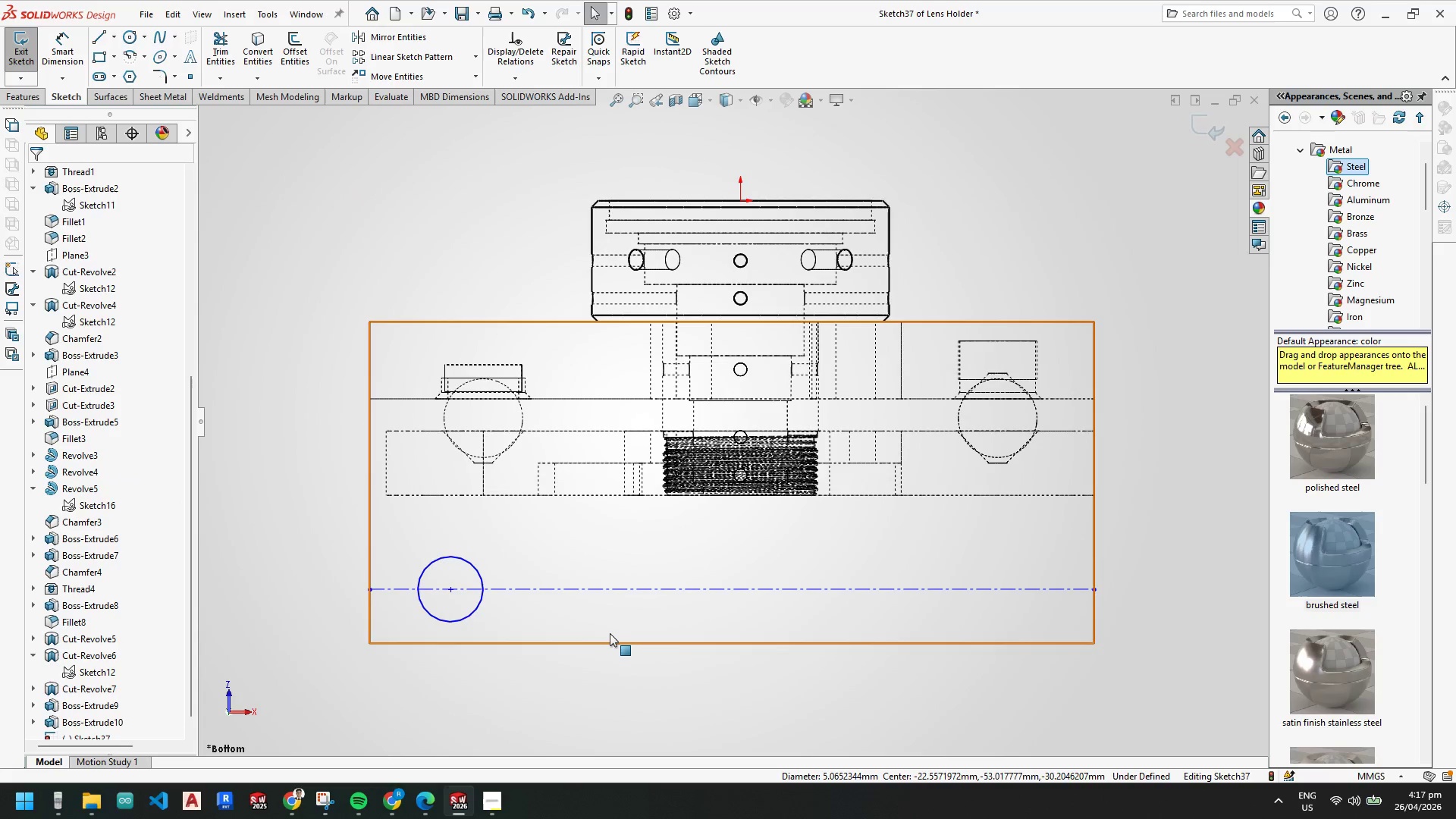 
key(Escape)
 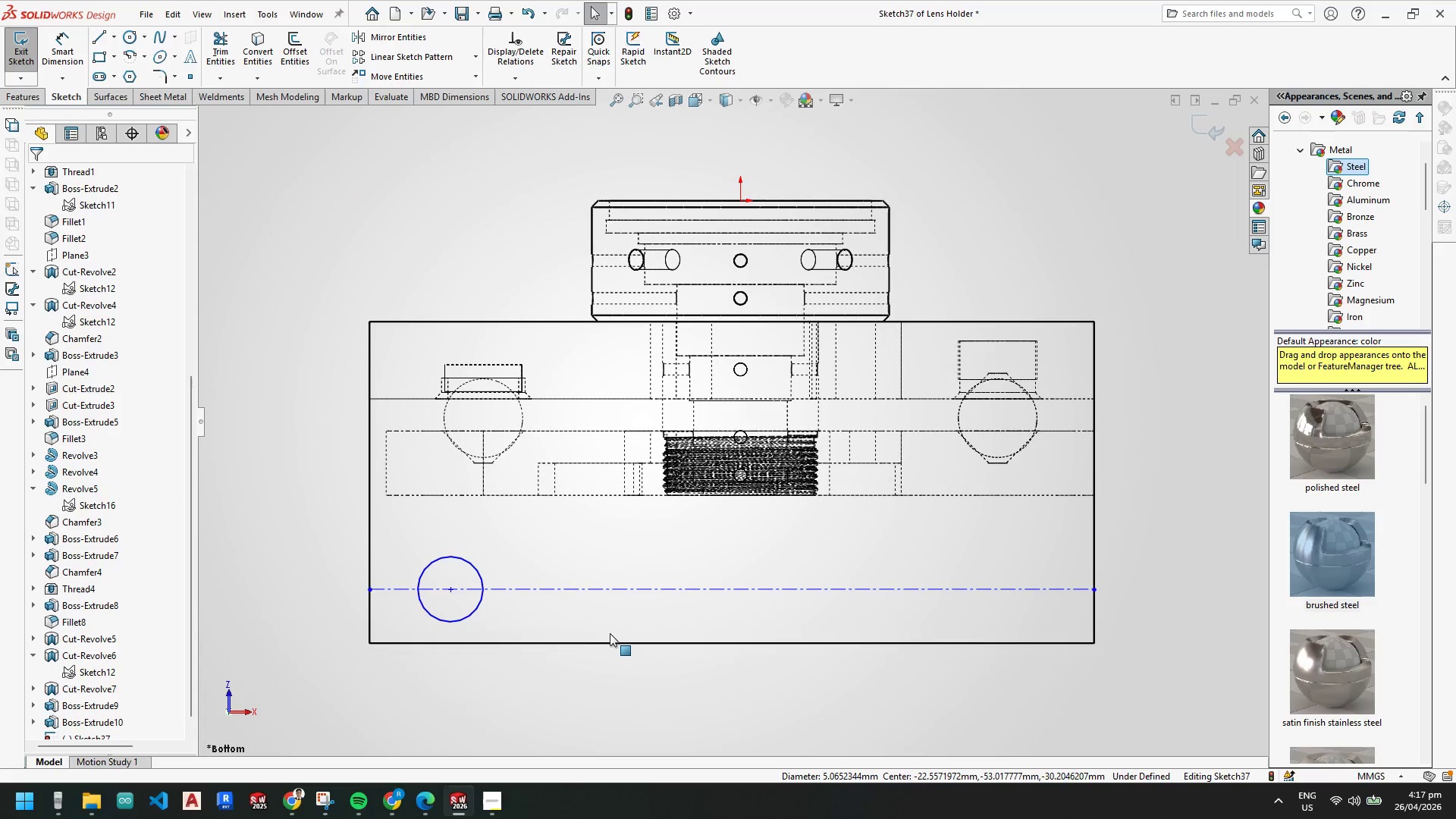 
key(Escape)
 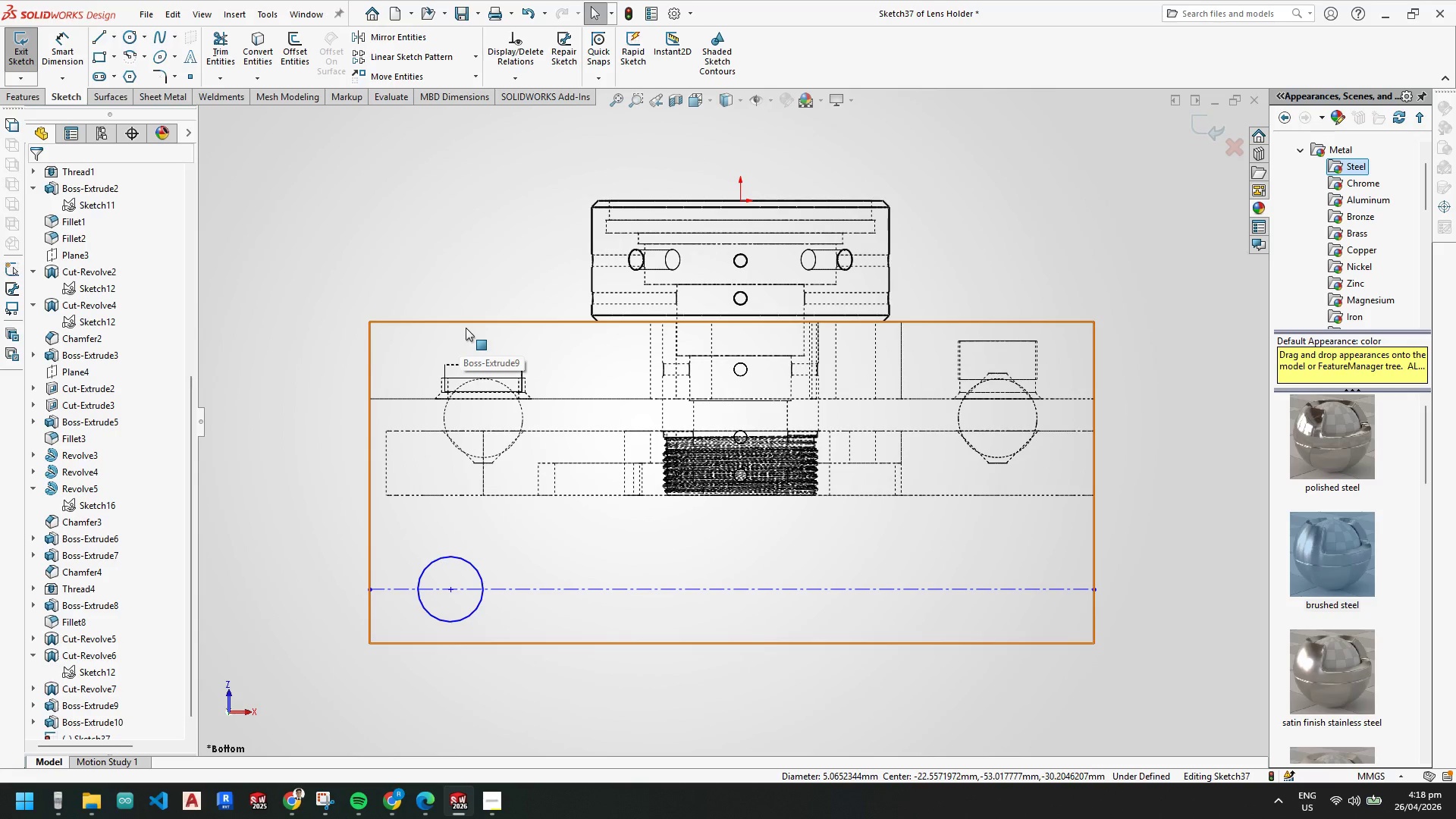 
wait(9.64)
 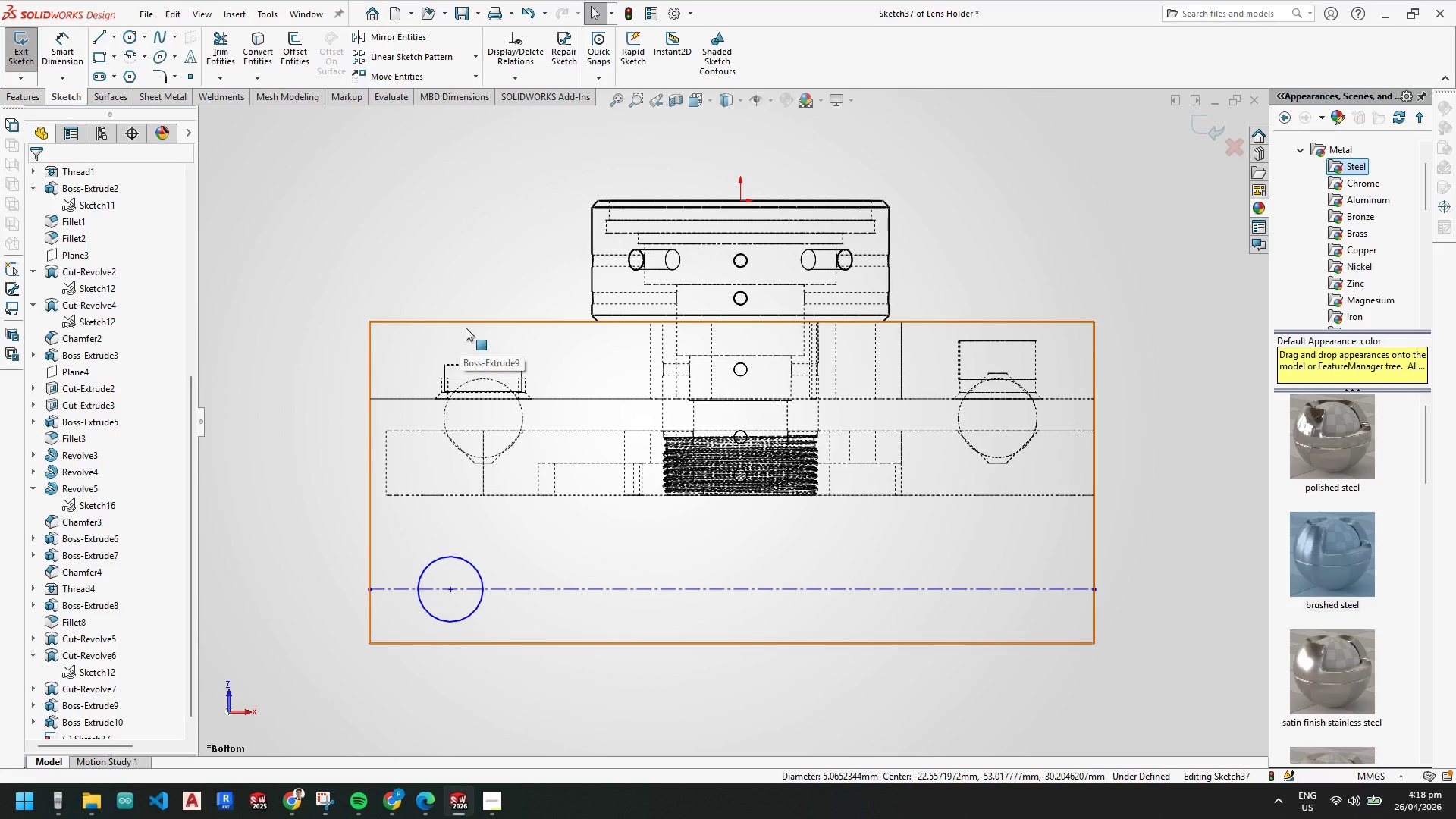 
scroll: coordinate [718, 557], scroll_direction: up, amount: 6.0
 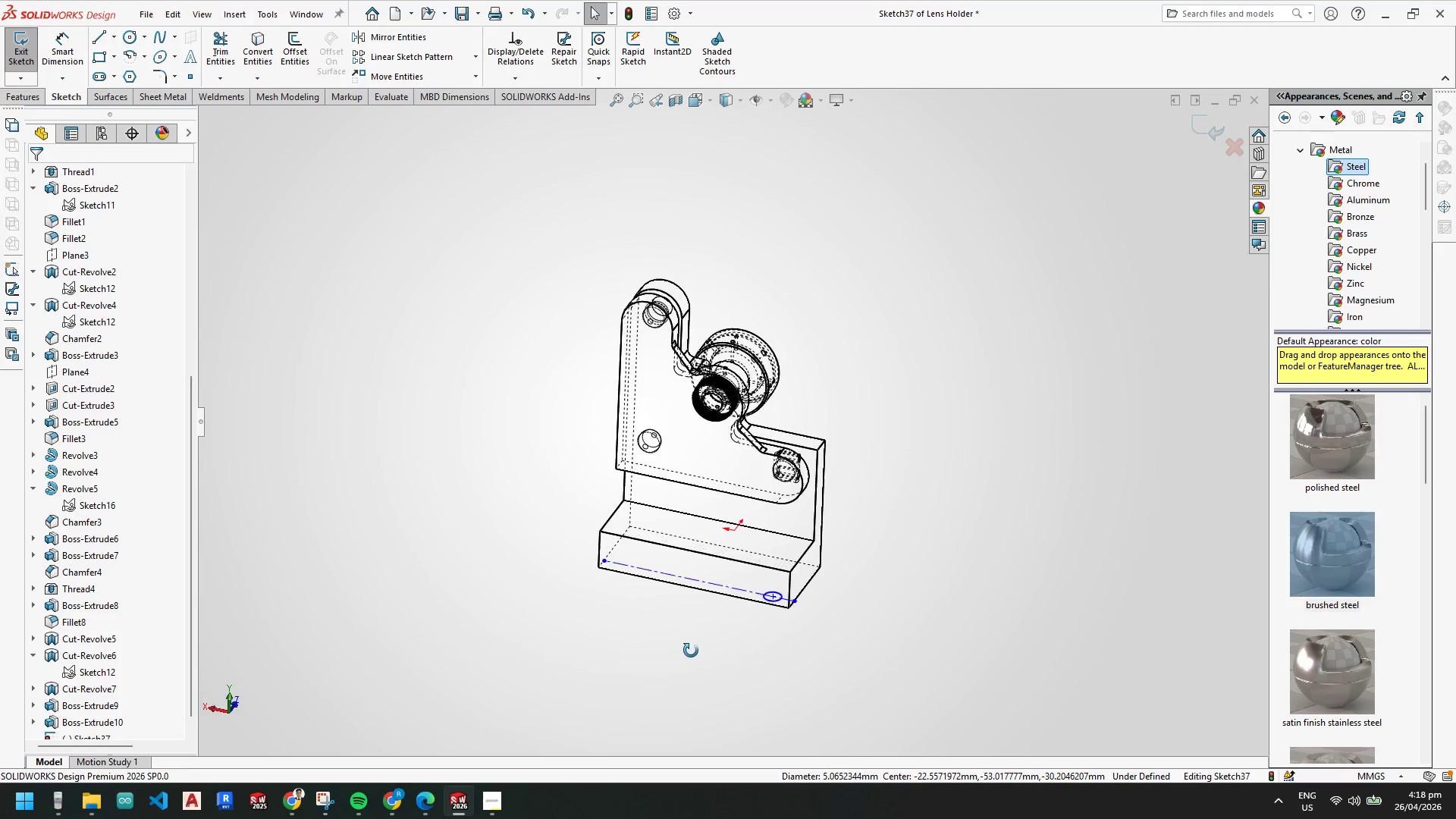 
scroll: coordinate [824, 382], scroll_direction: down, amount: 3.0
 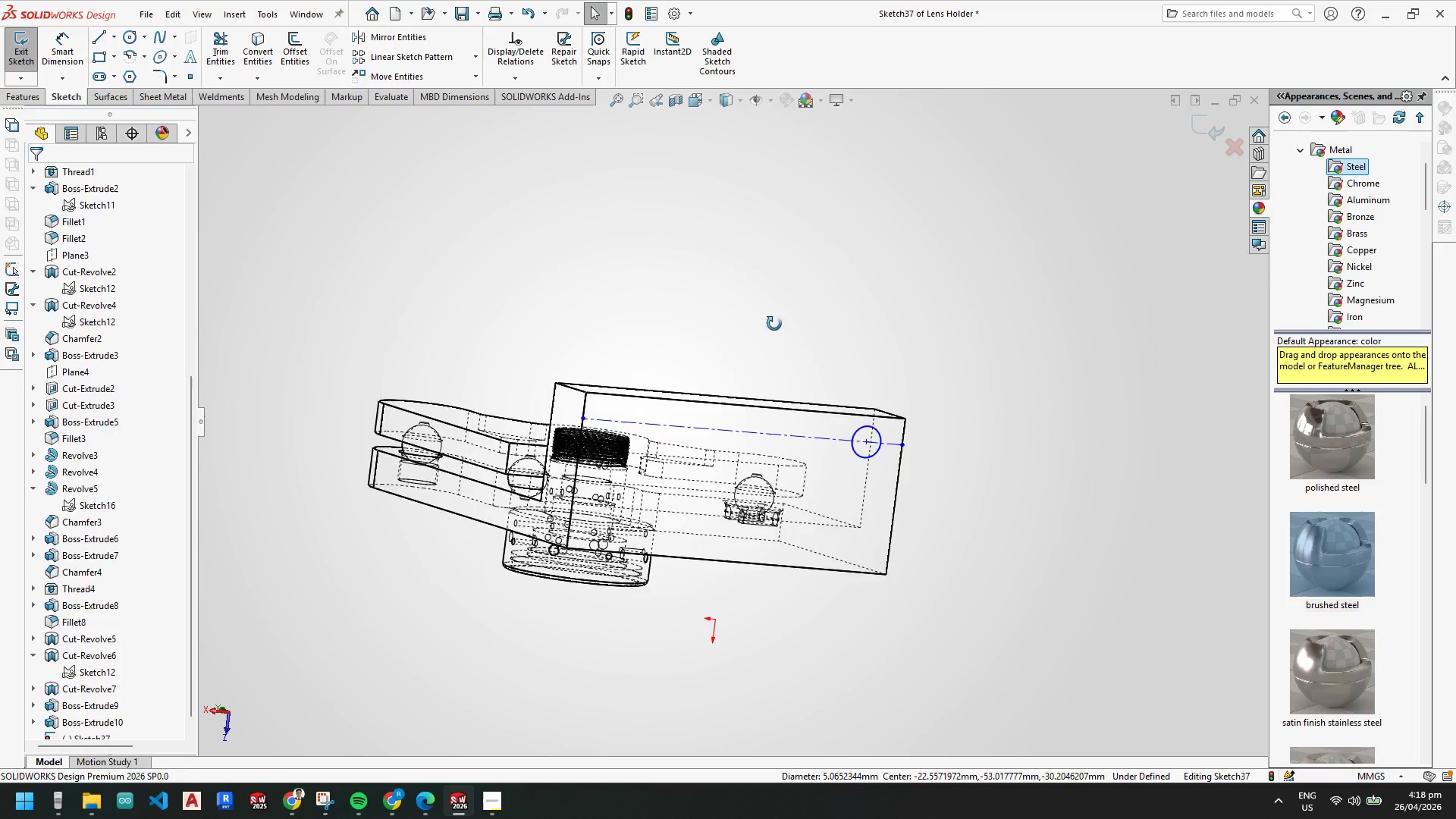 
key(Space)
 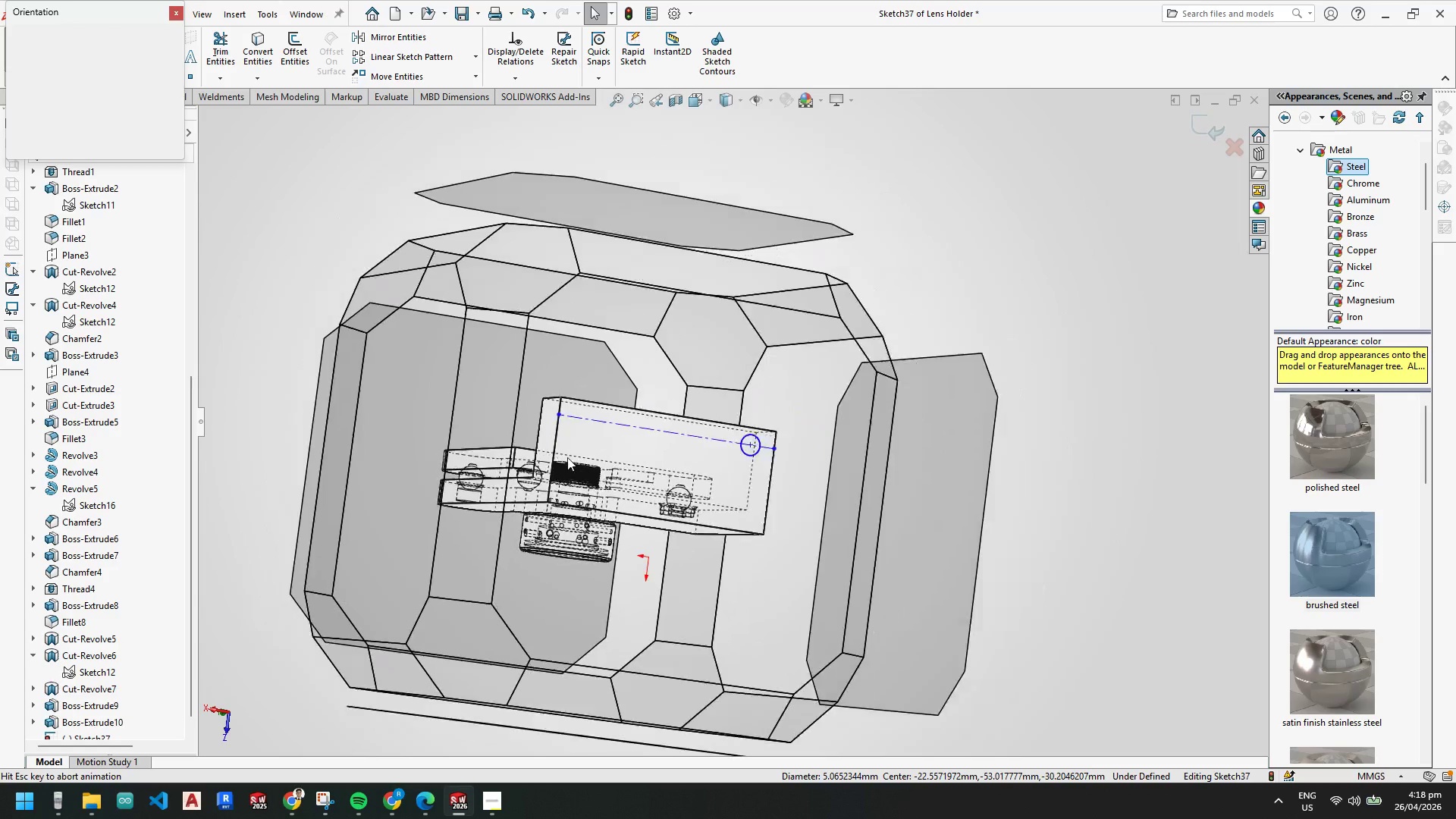 
left_click([563, 469])
 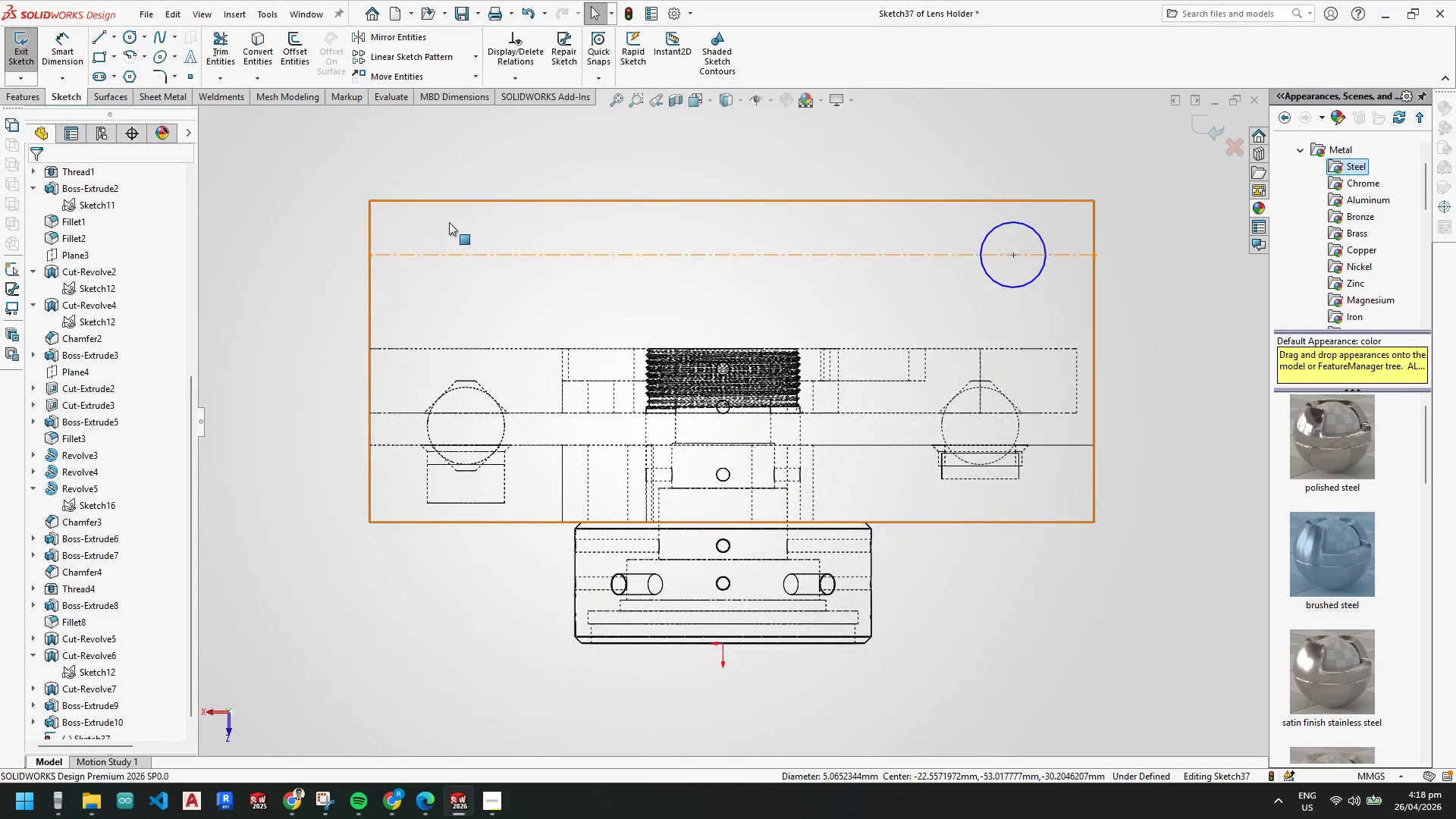 
key(Escape)
 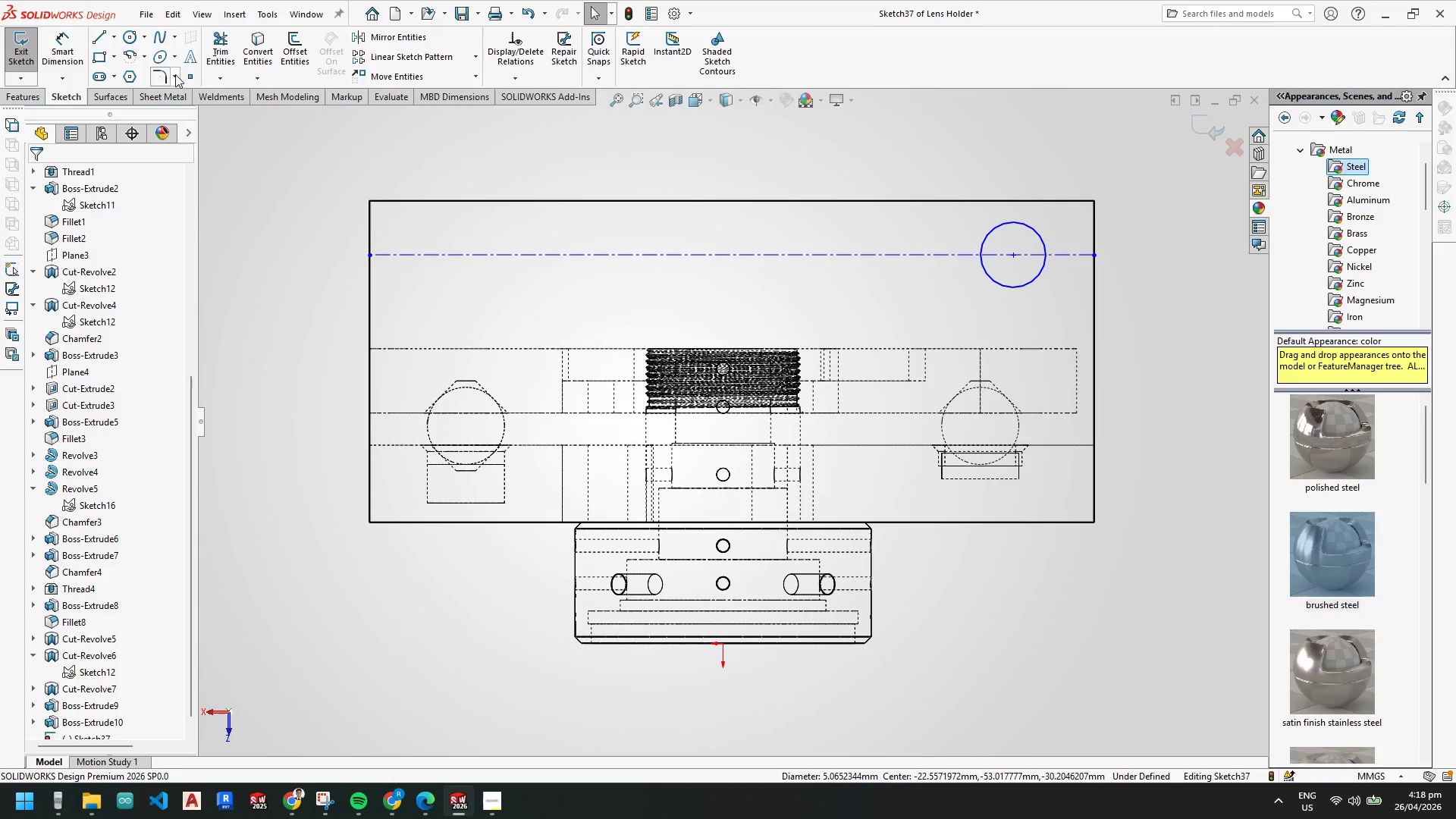 
key(Escape)
 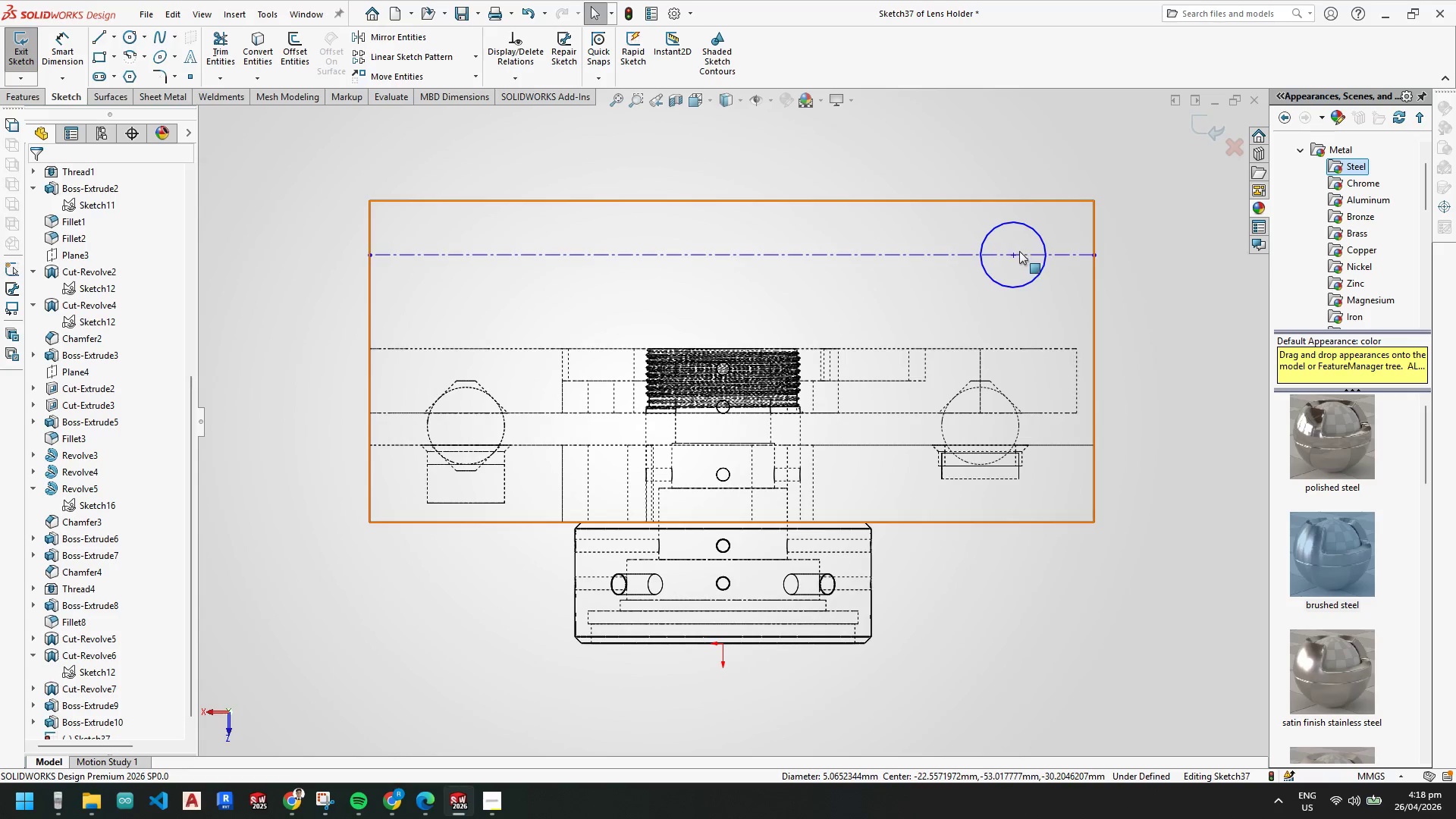 
left_click_drag(start_coordinate=[1018, 253], to_coordinate=[974, 257])
 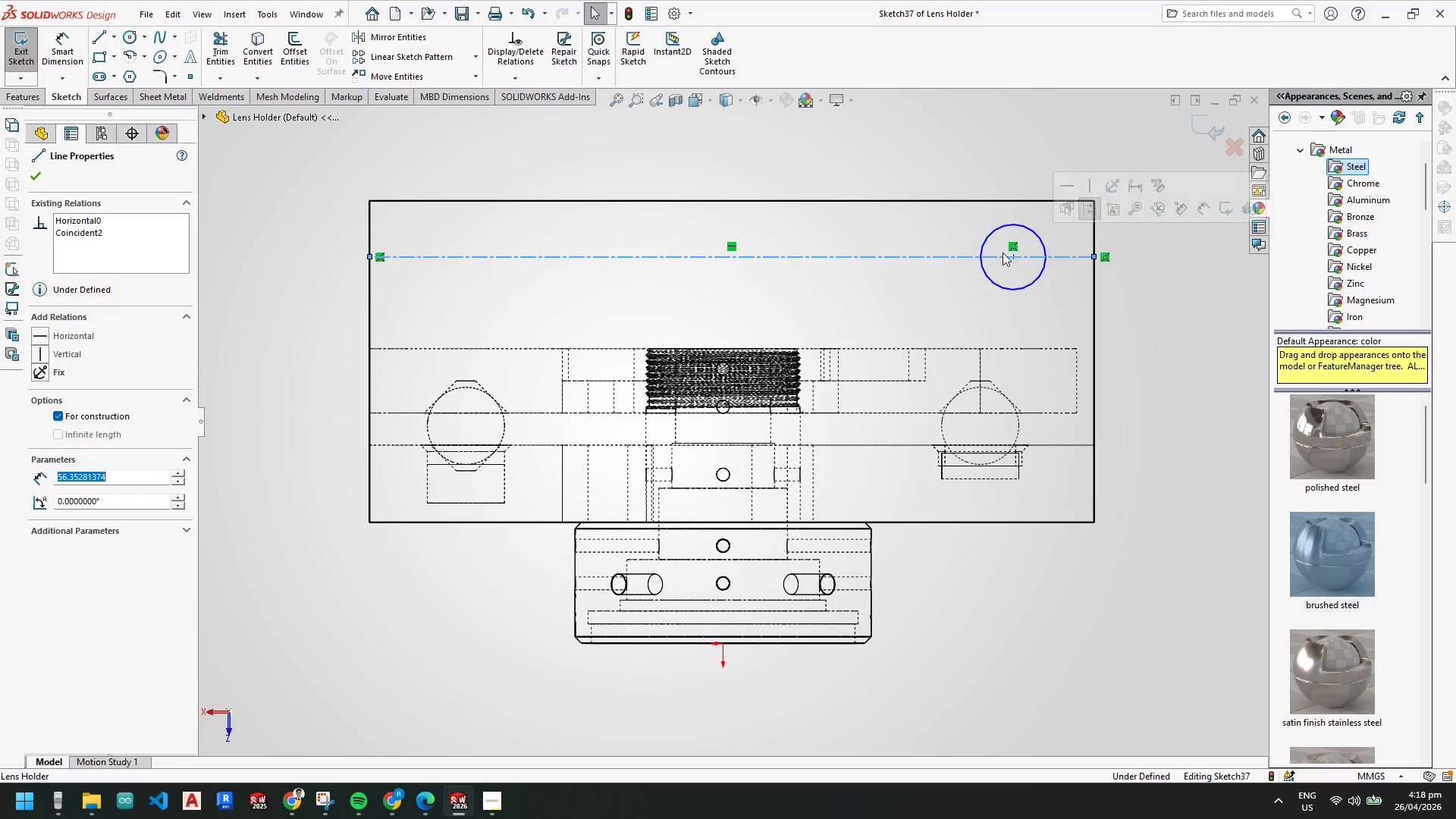 
key(Escape)
 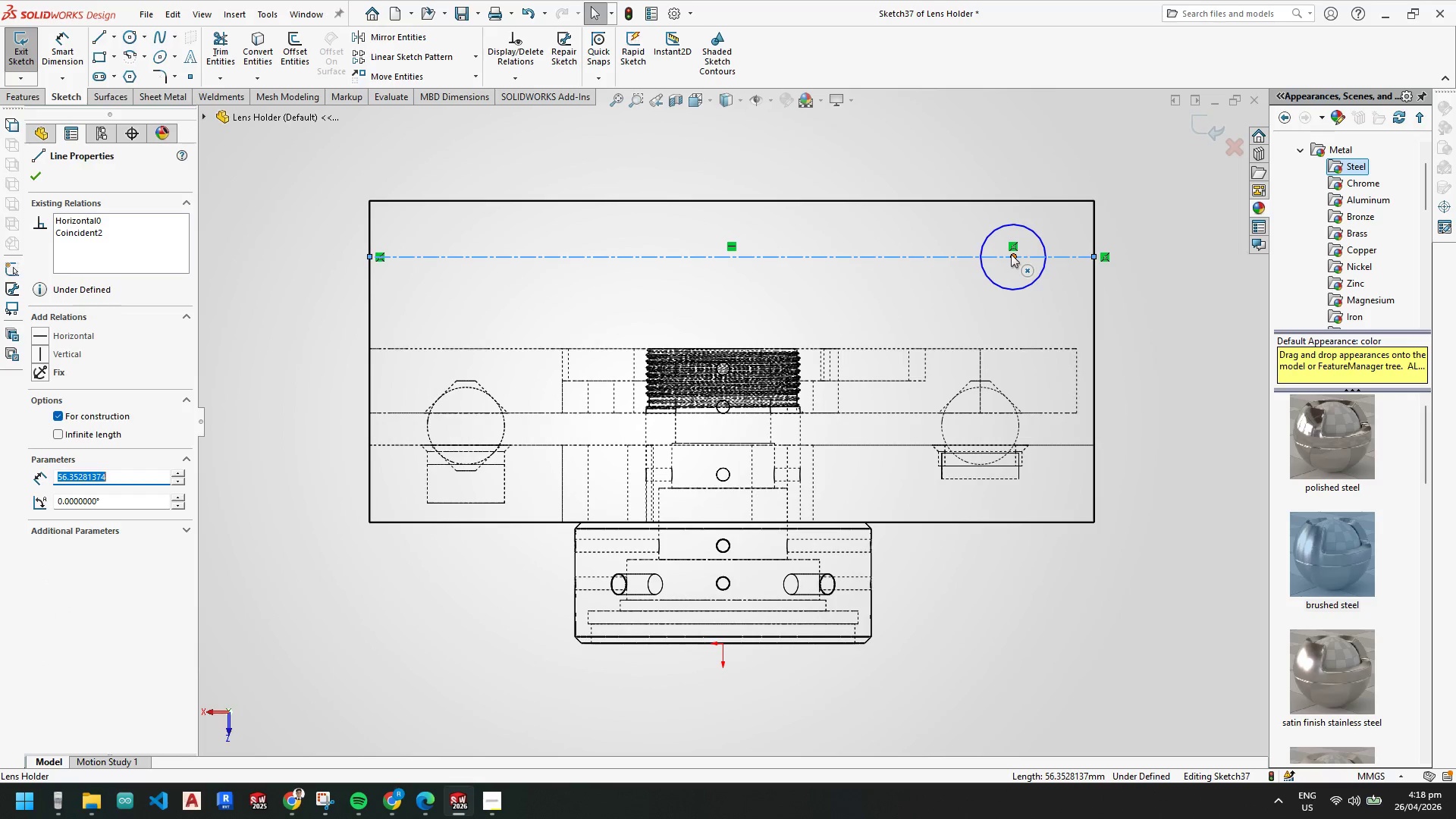 
key(Escape)
 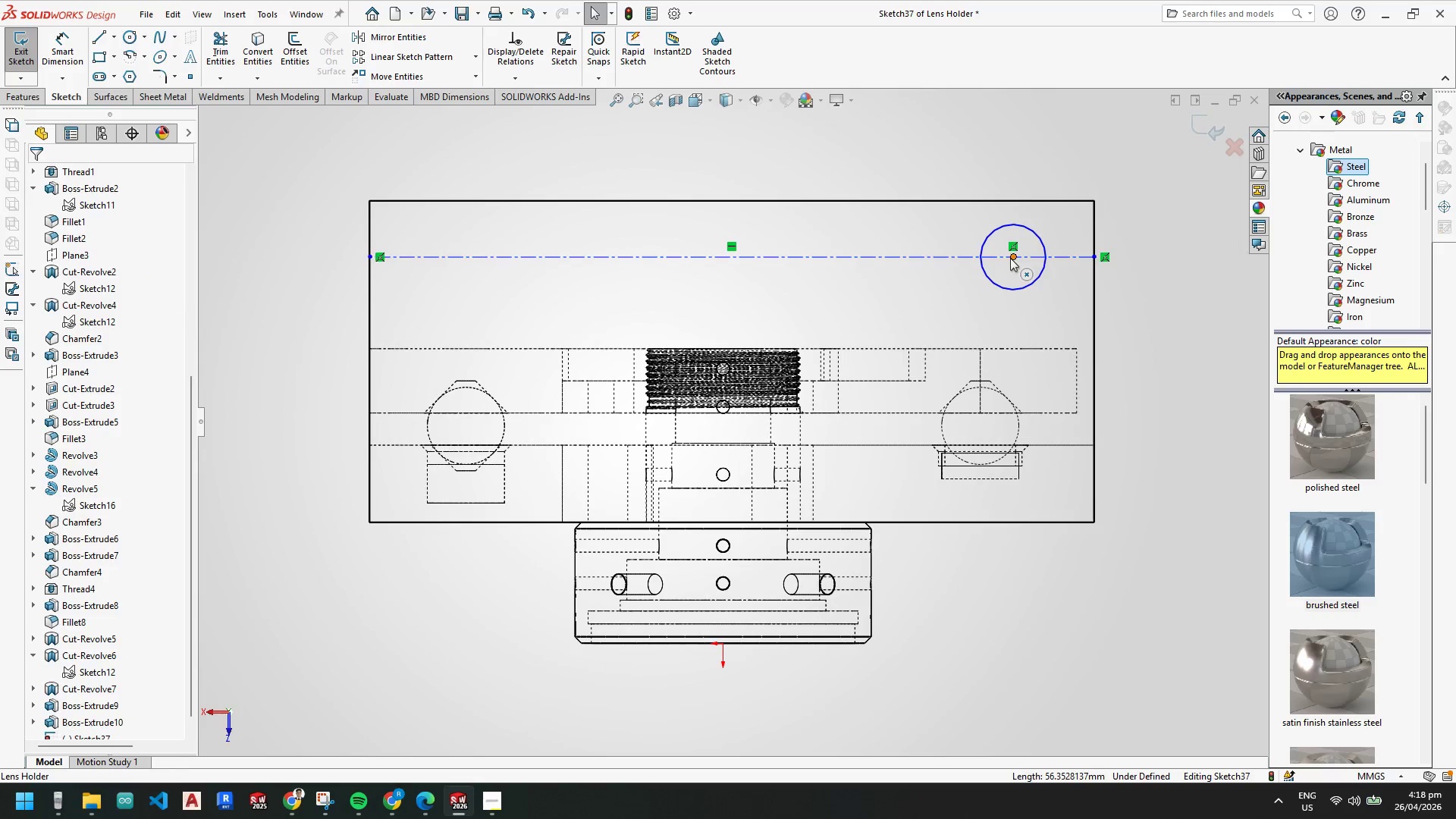 
left_click_drag(start_coordinate=[1010, 258], to_coordinate=[448, 241])
 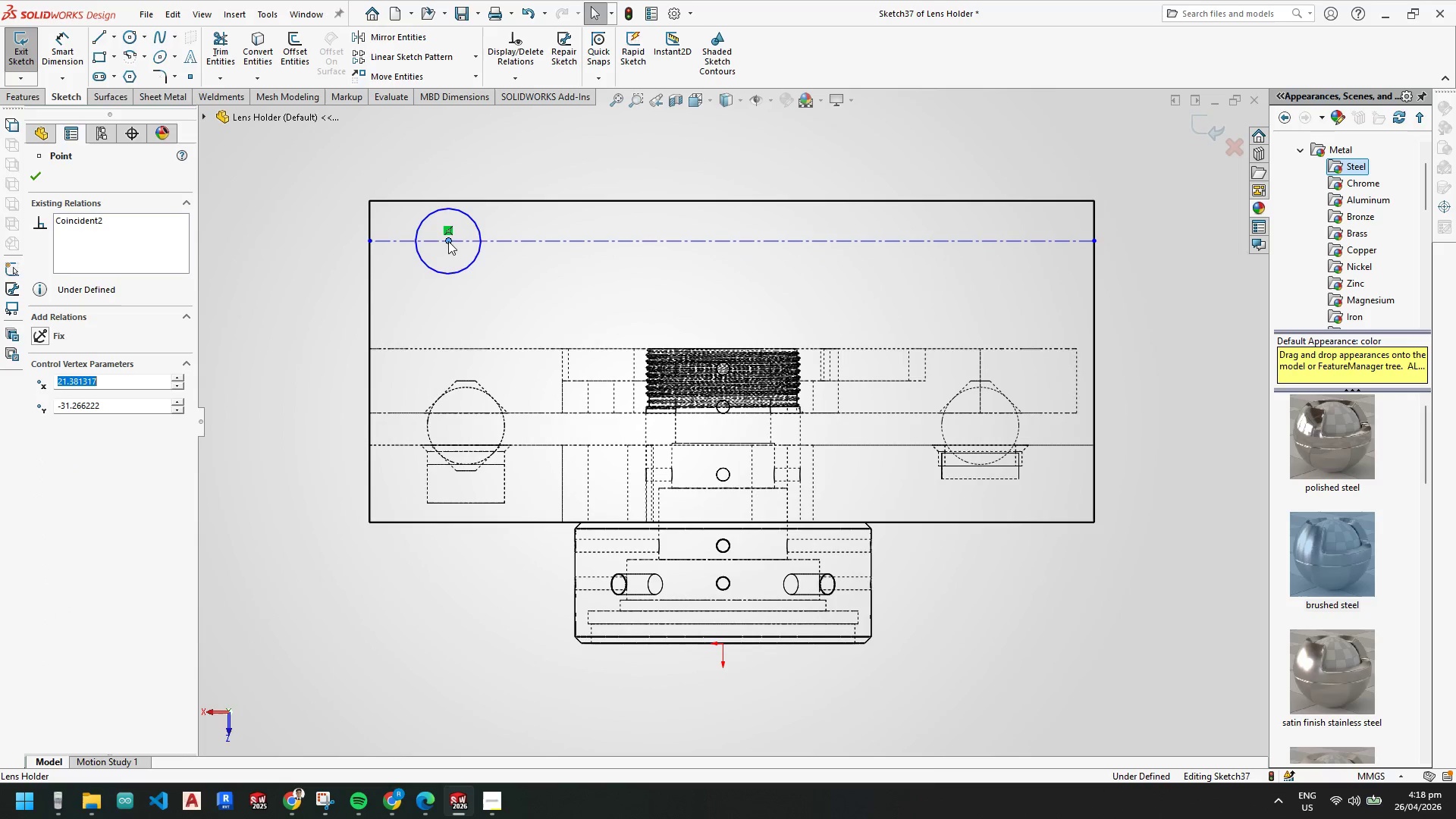 
key(Escape)
 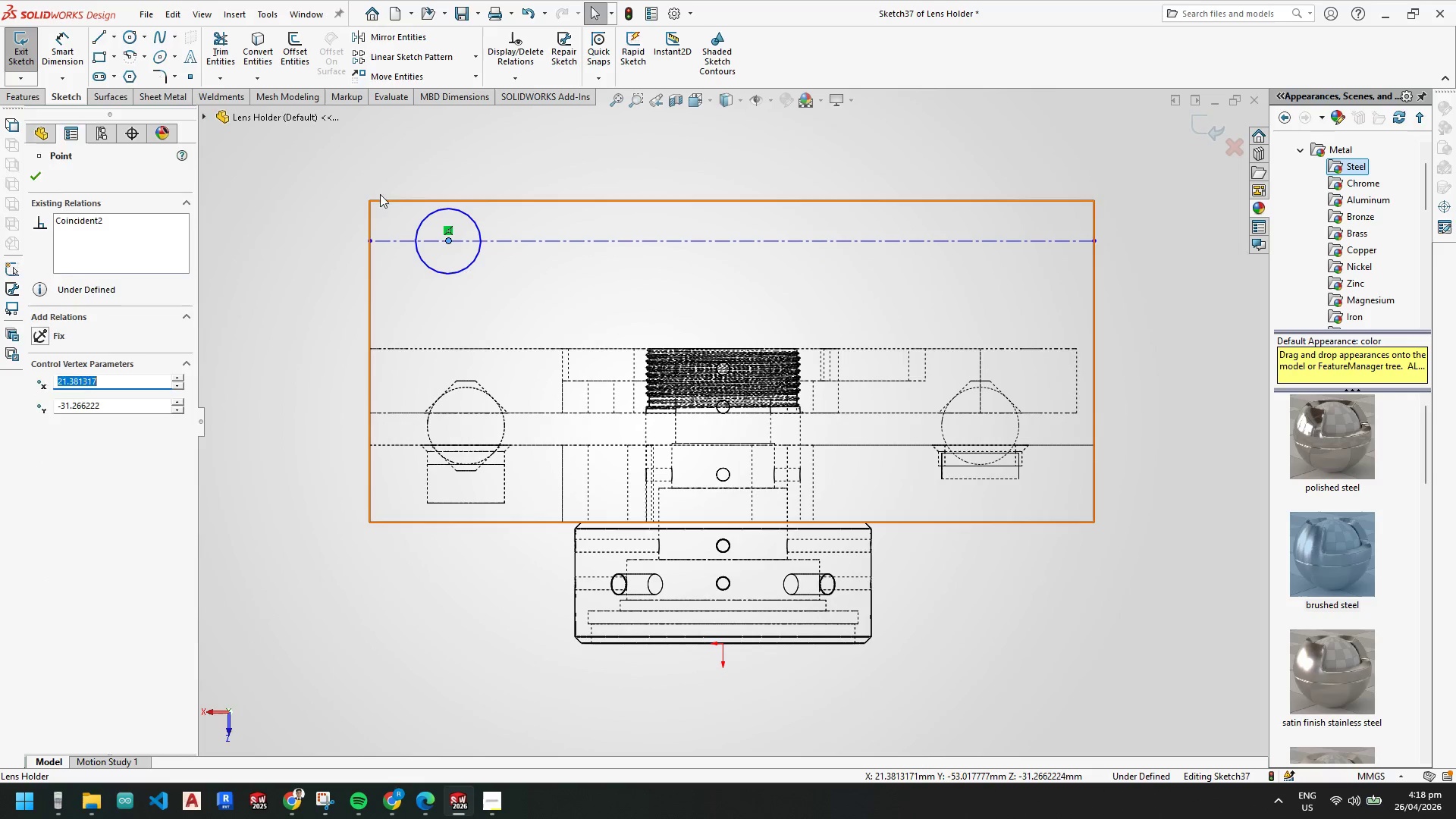 
key(Escape)
 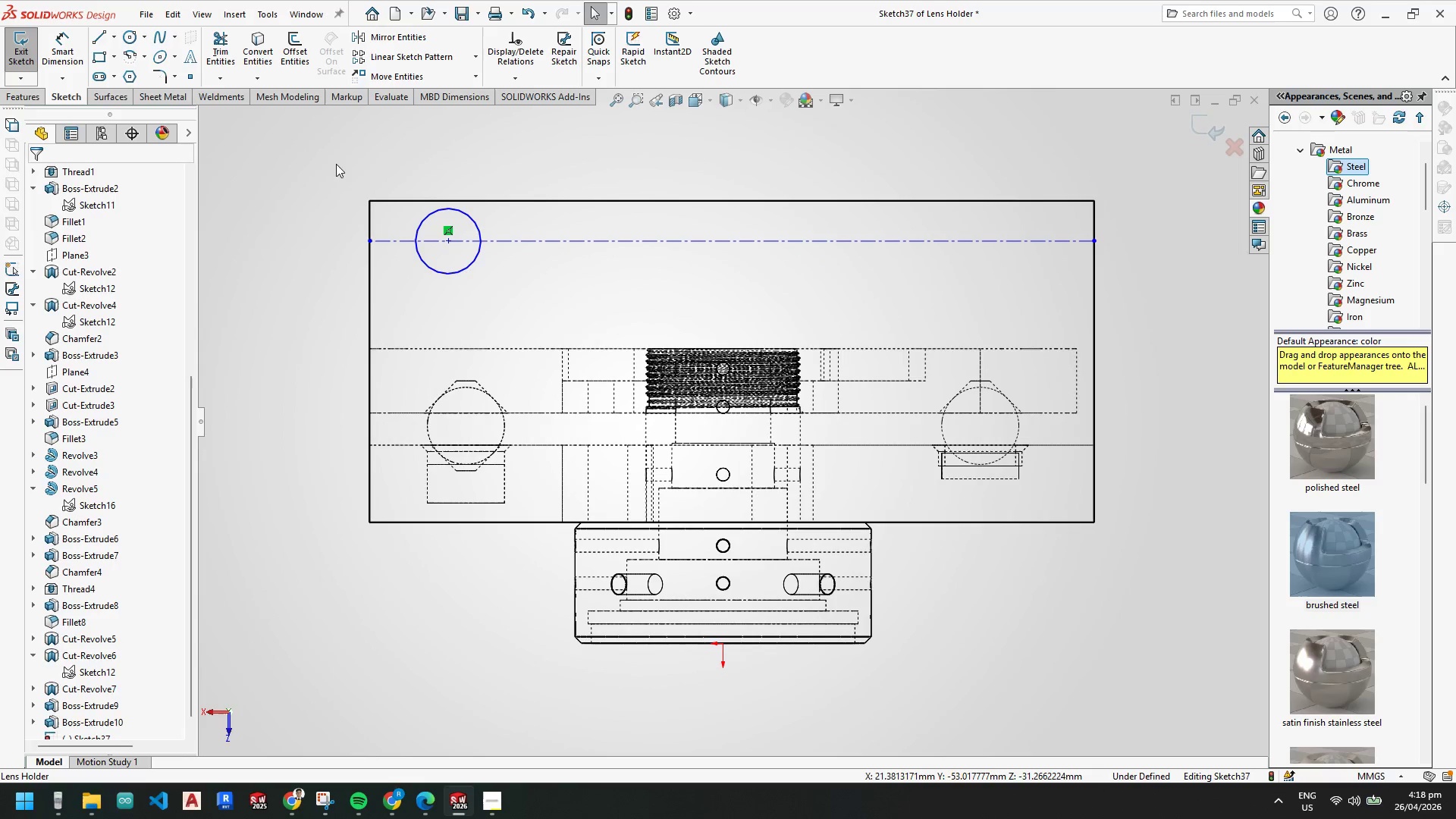 
key(Escape)
 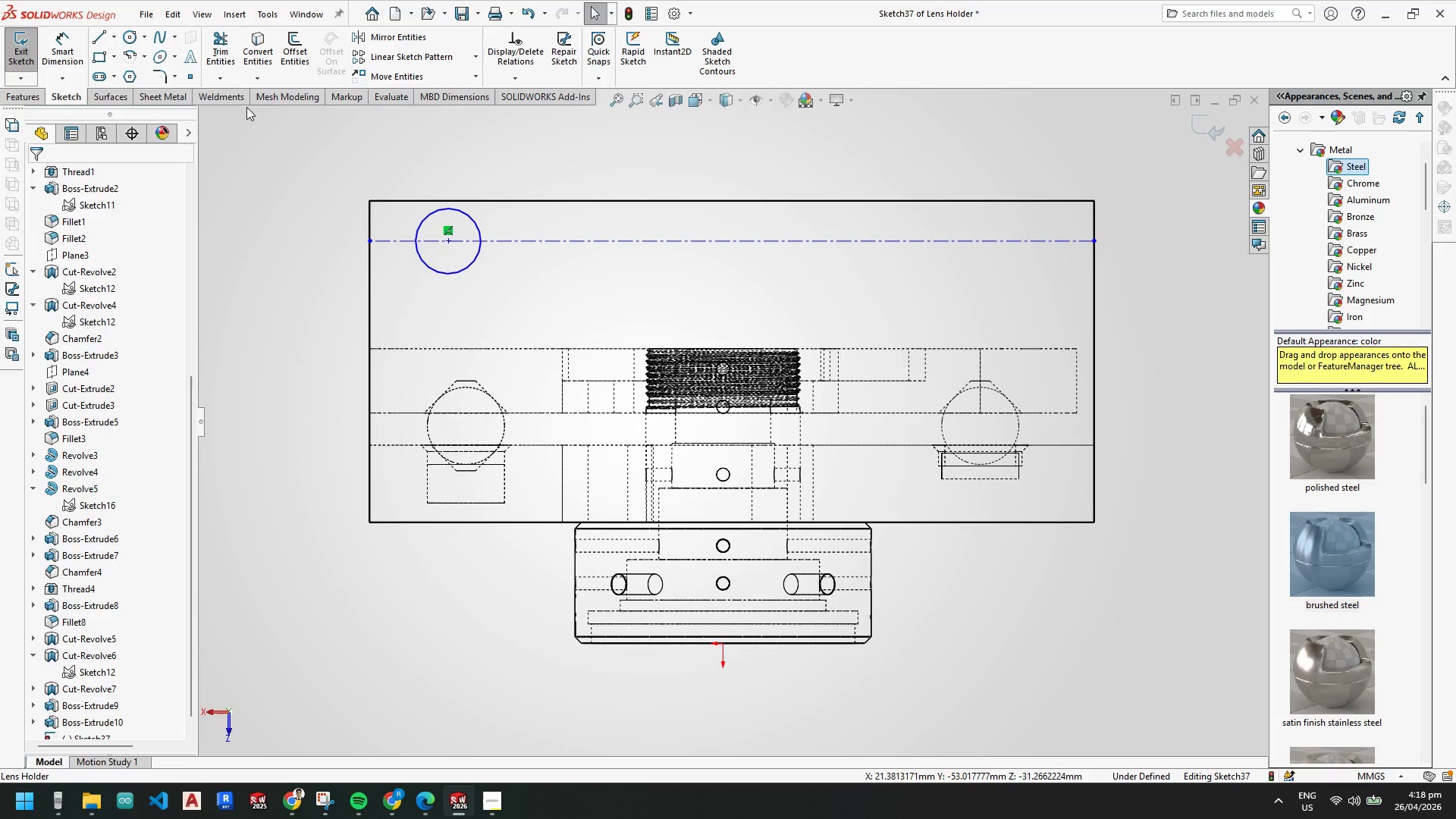 
key(Escape)
 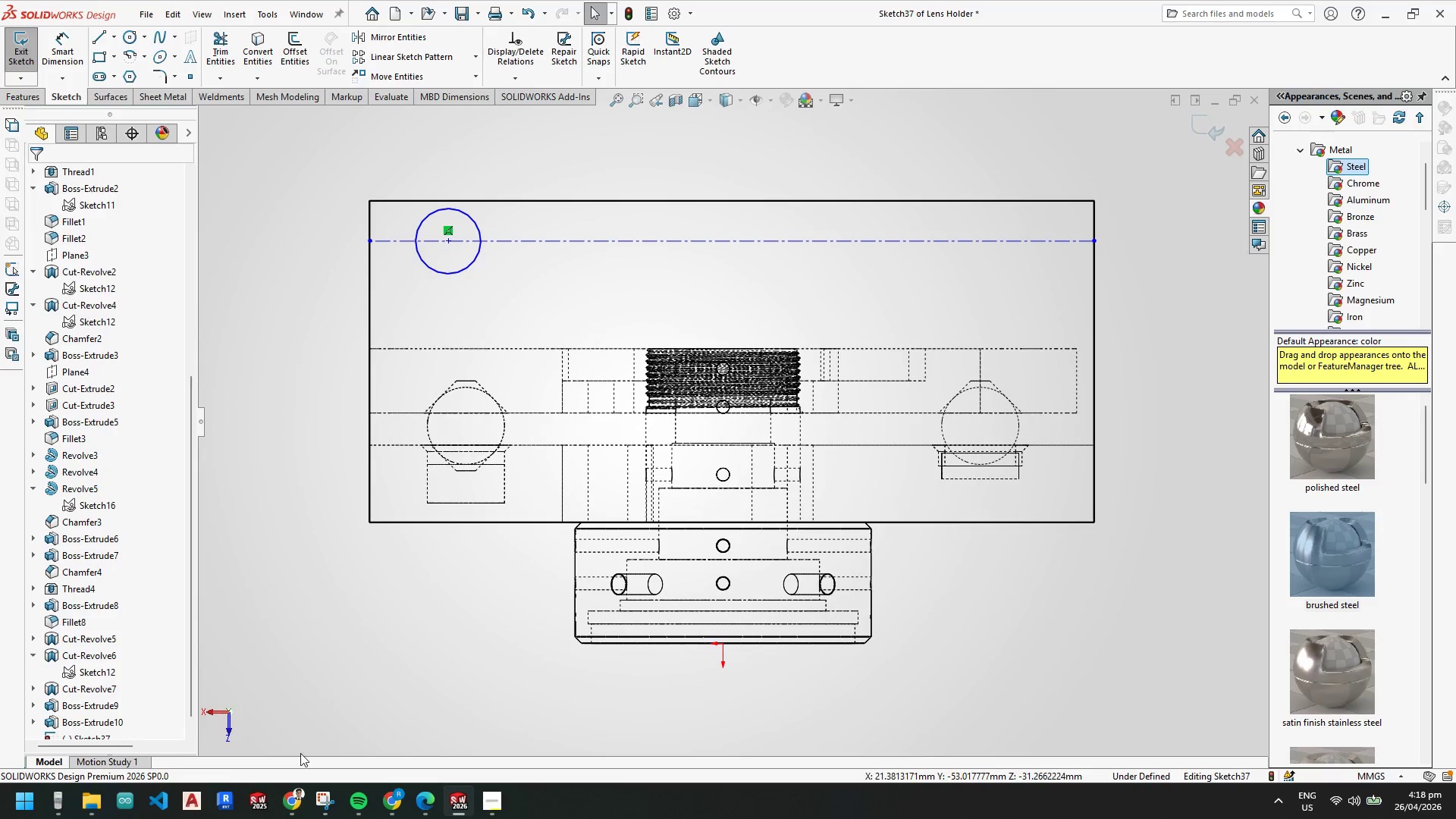 
left_click([291, 800])
 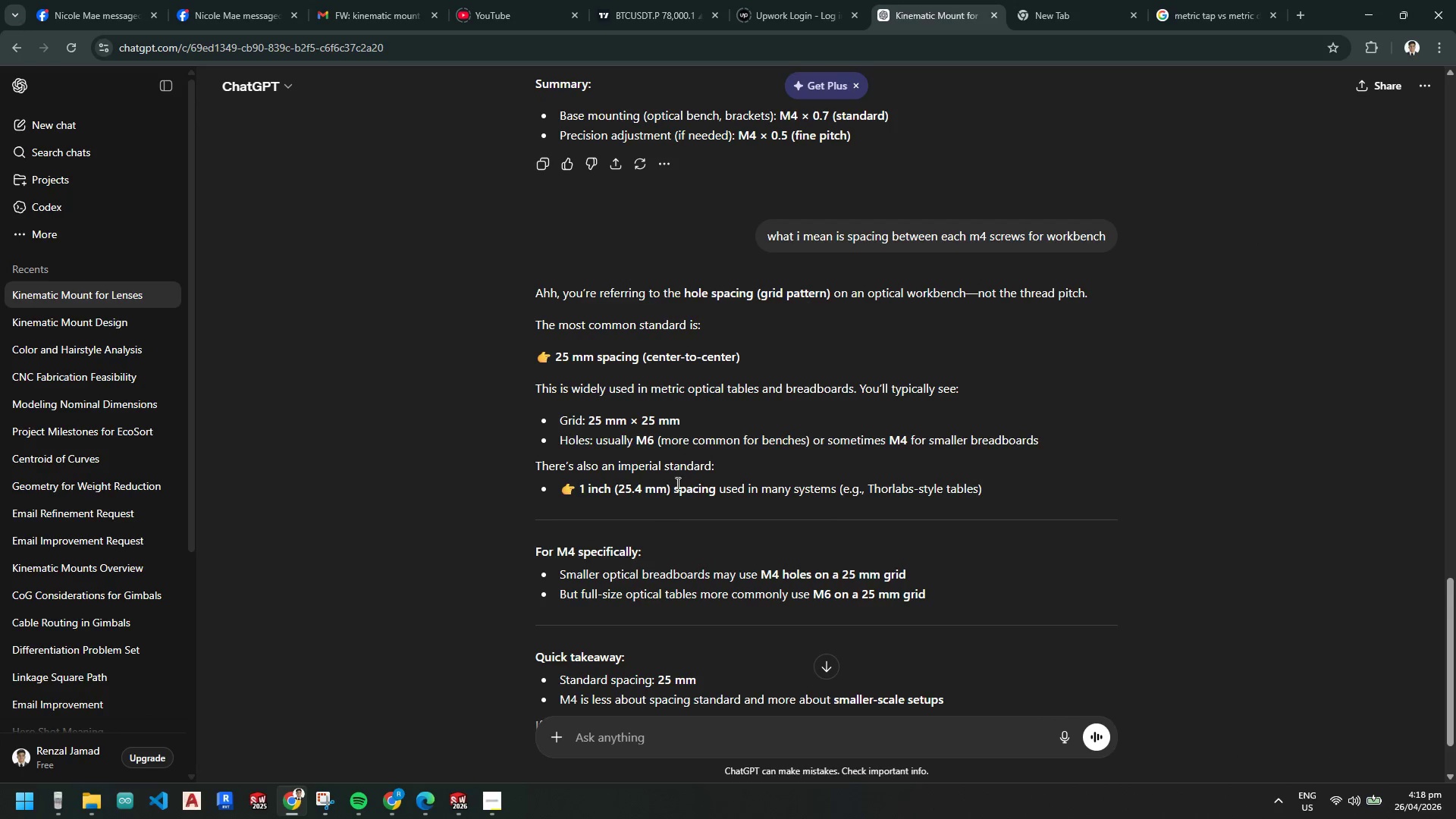 
scroll: coordinate [682, 498], scroll_direction: up, amount: 2.0
 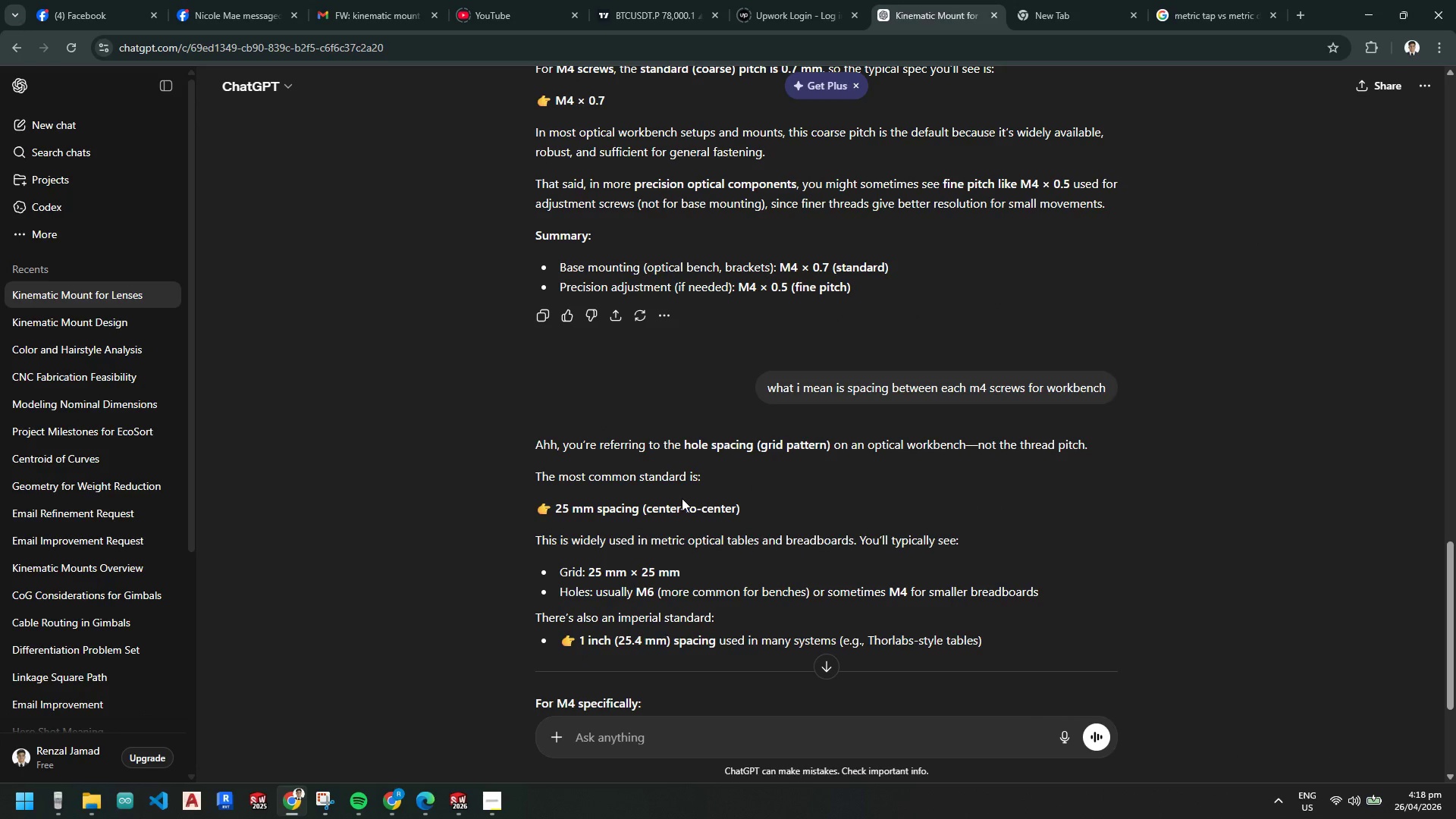 
scroll: coordinate [681, 508], scroll_direction: down, amount: 5.0
 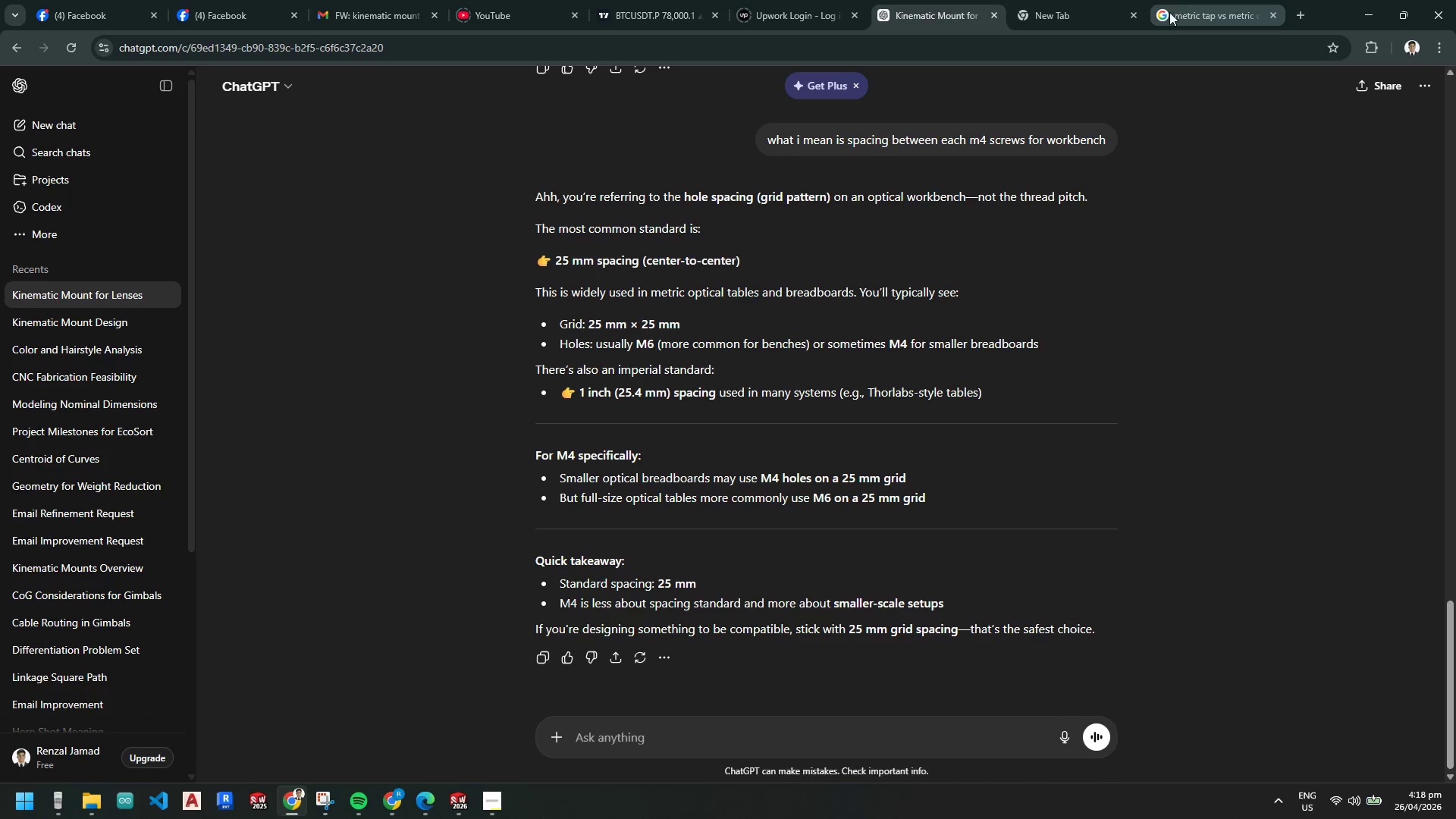 
left_click([1086, 5])
 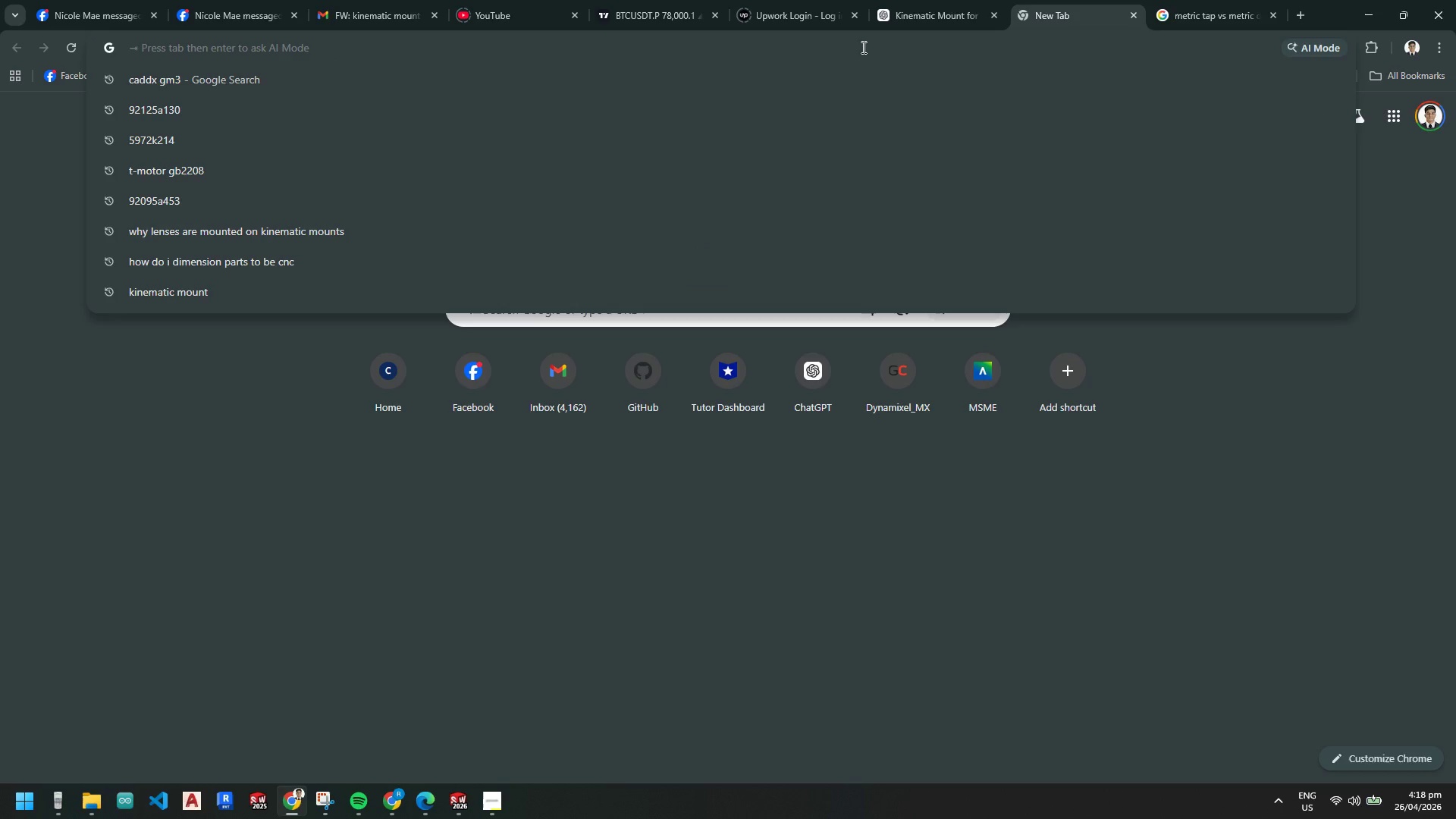 
type(tap drill of m4)
 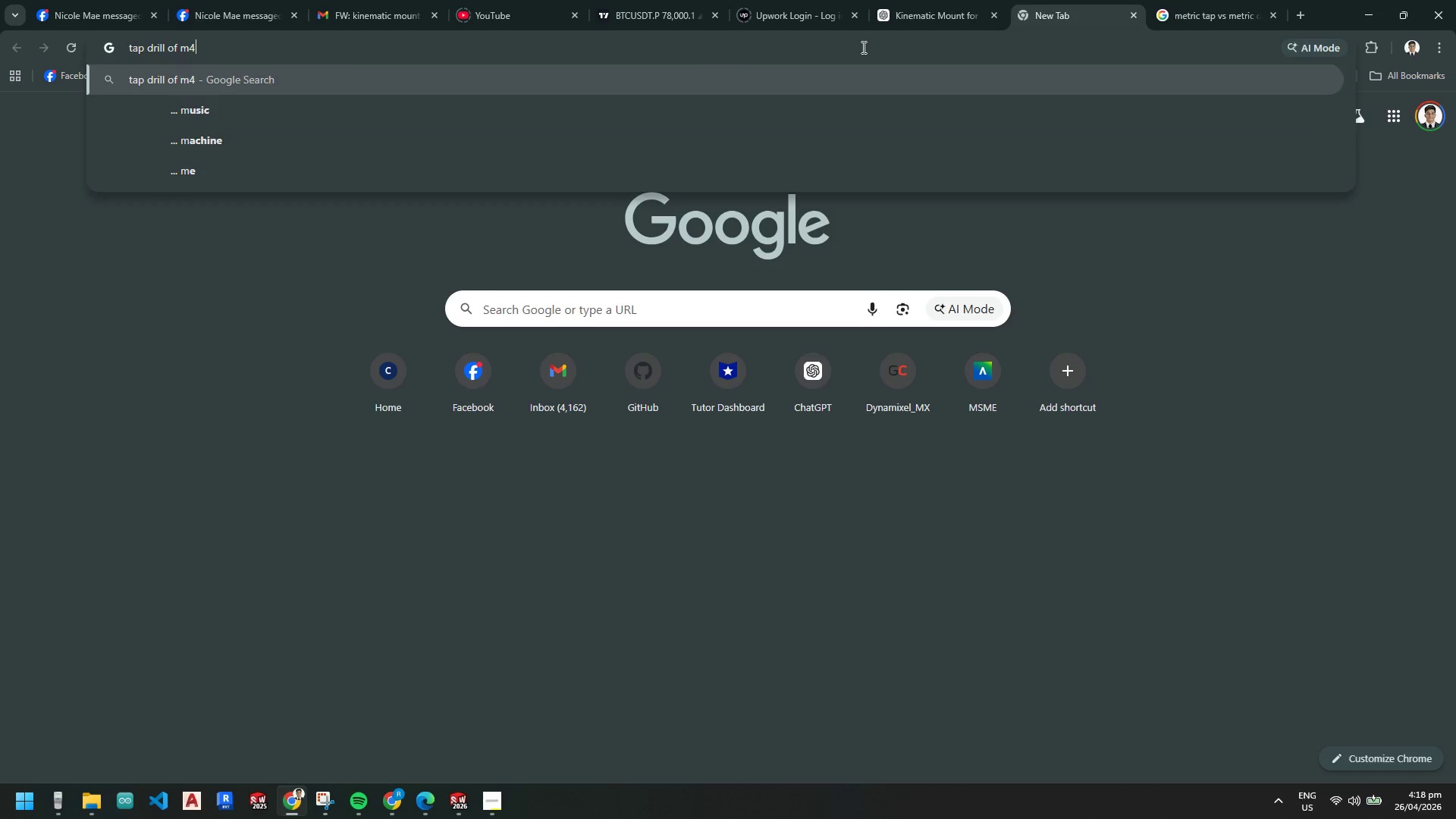 
key(Enter)
 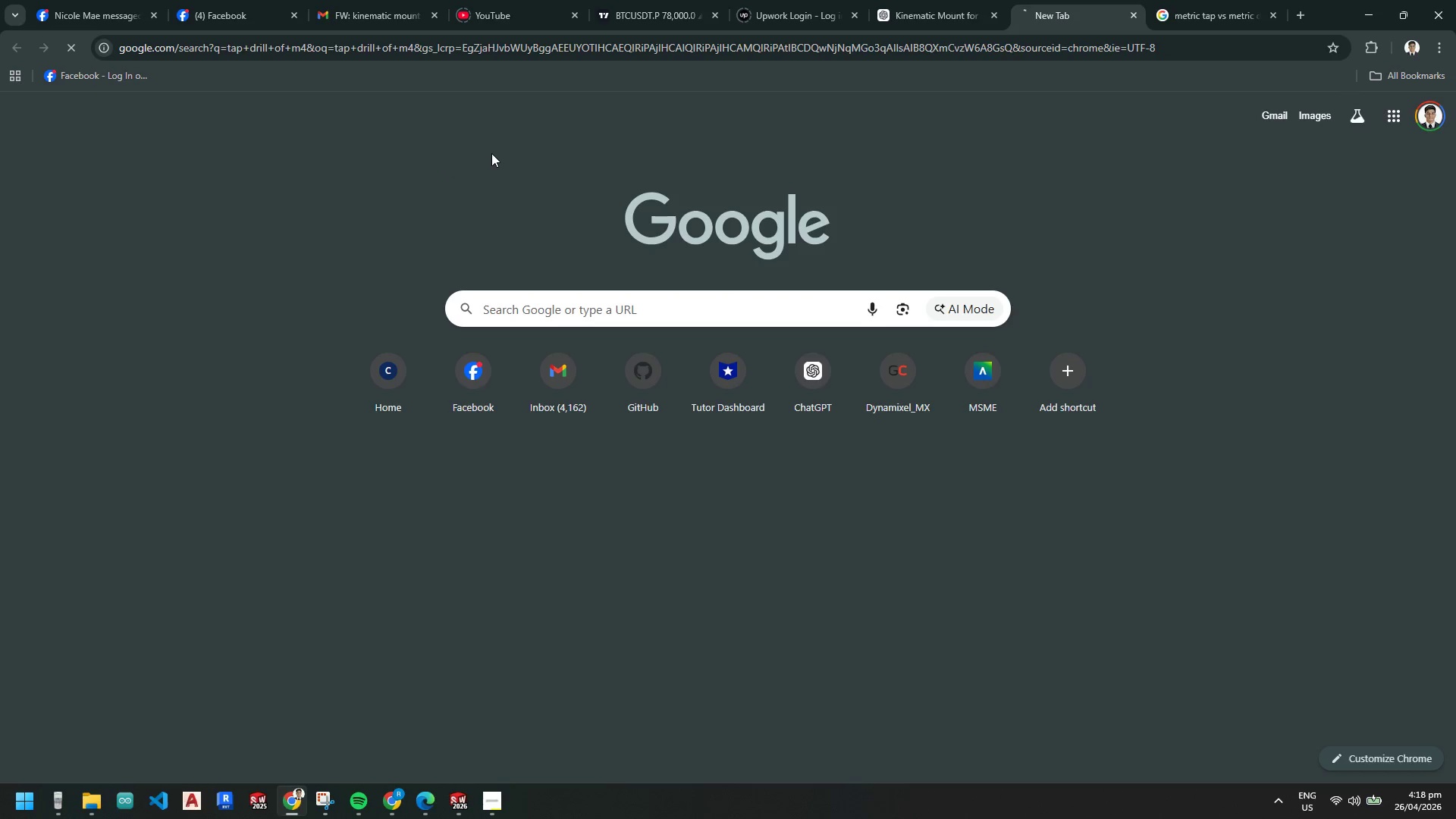 
left_click([493, 799])